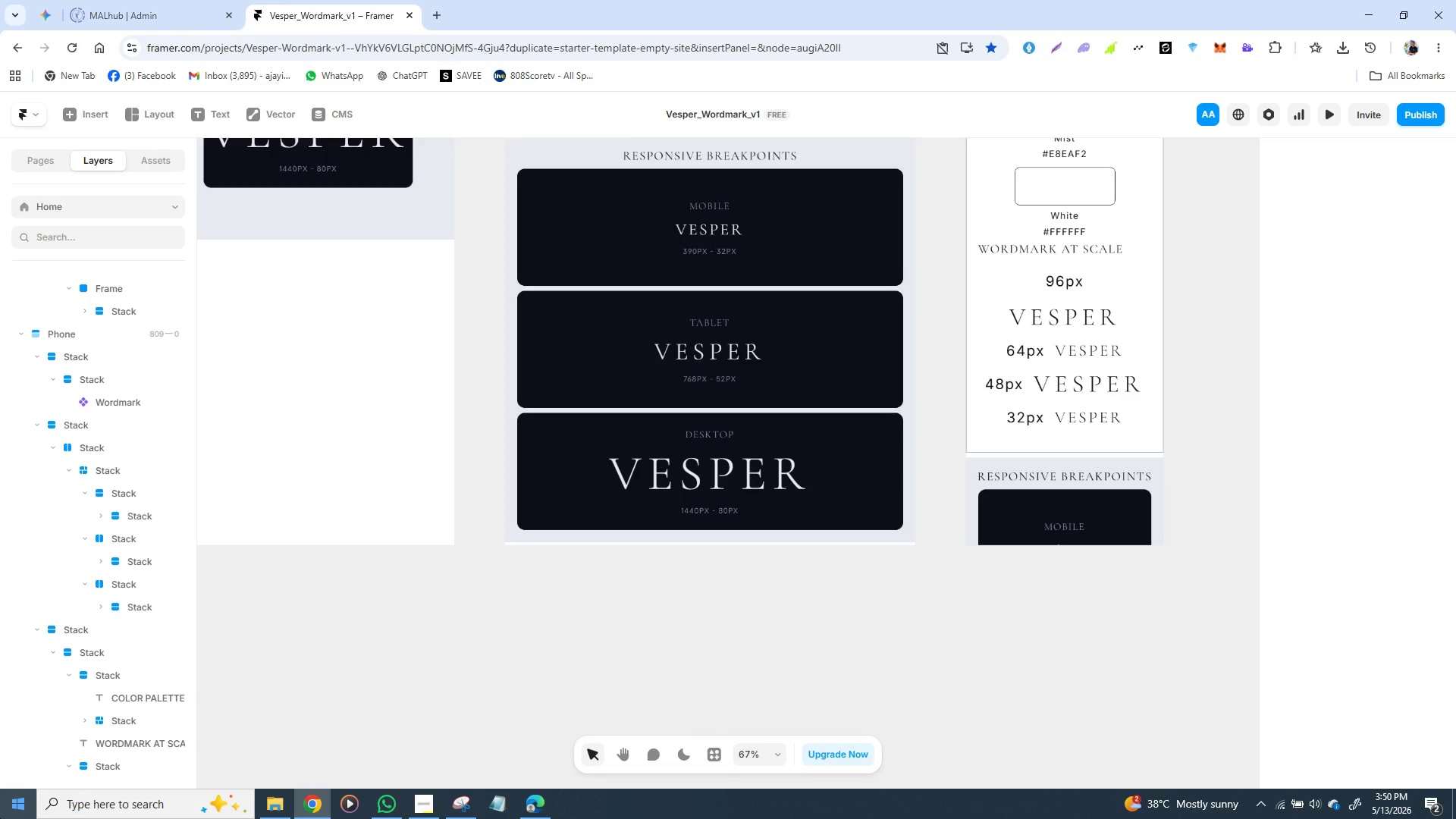 
wait(80.33)
 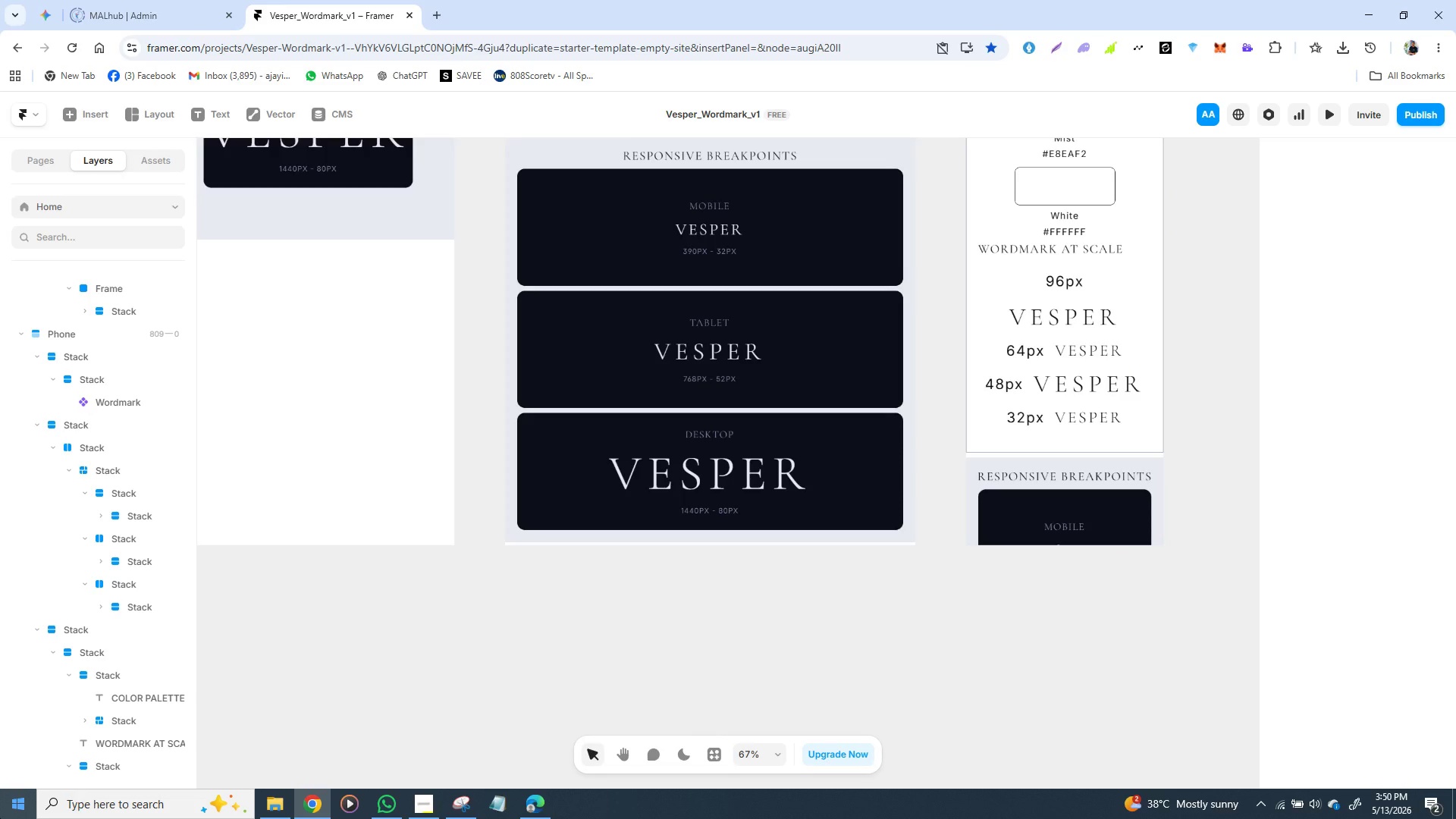 
scroll: coordinate [1083, 345], scroll_direction: up, amount: 2.0
 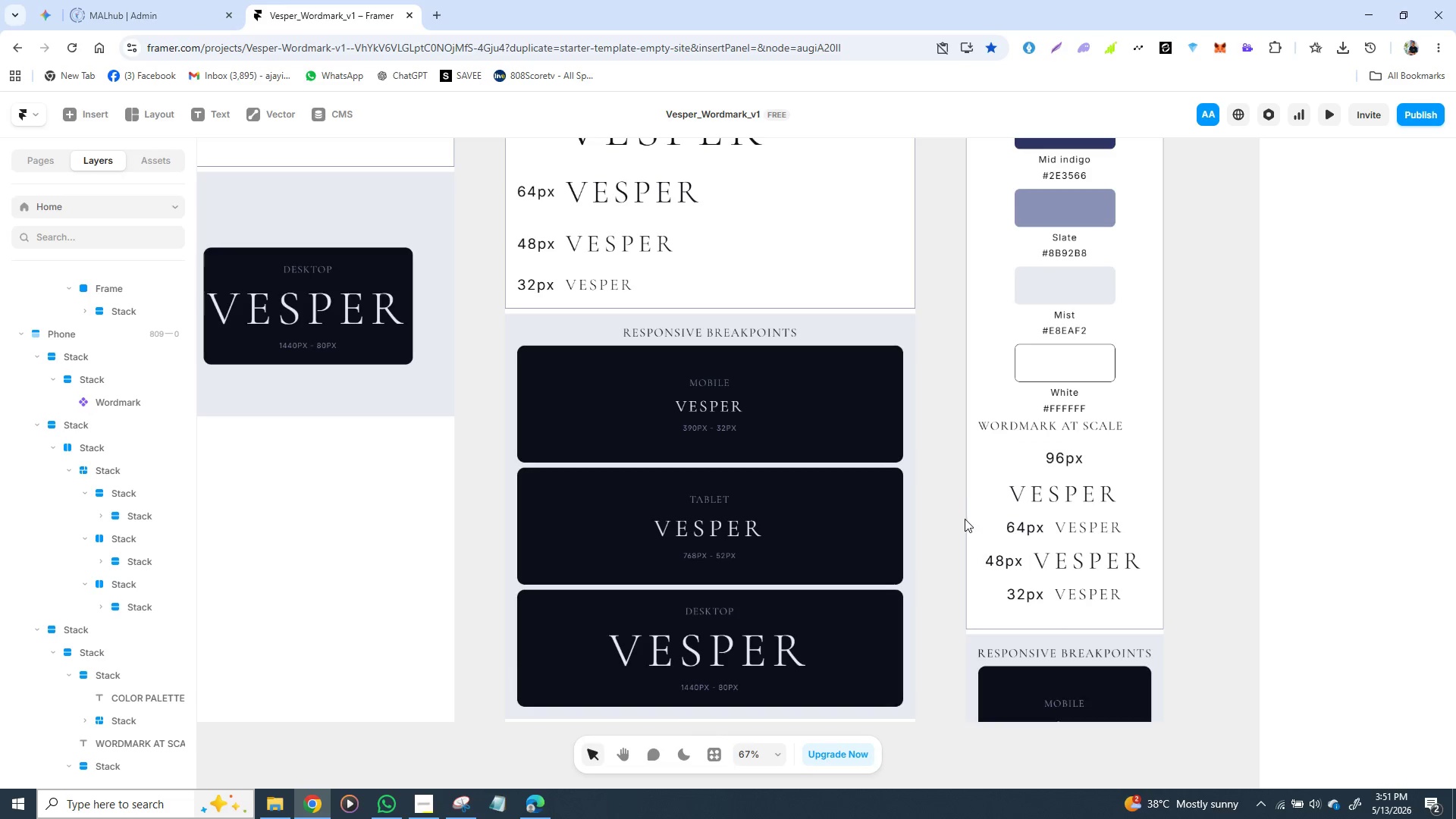 
wait(6.83)
 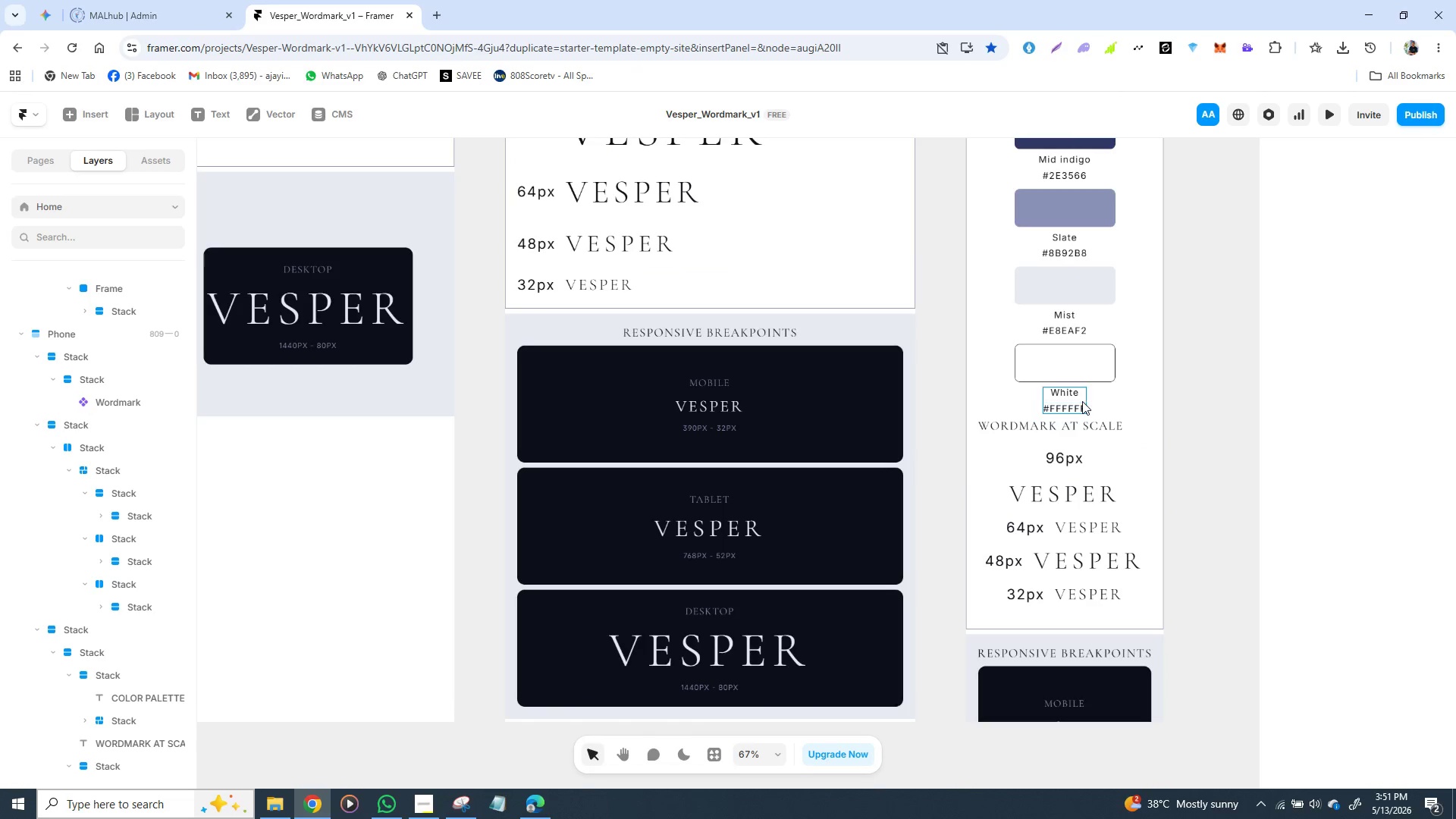 
left_click([989, 514])
 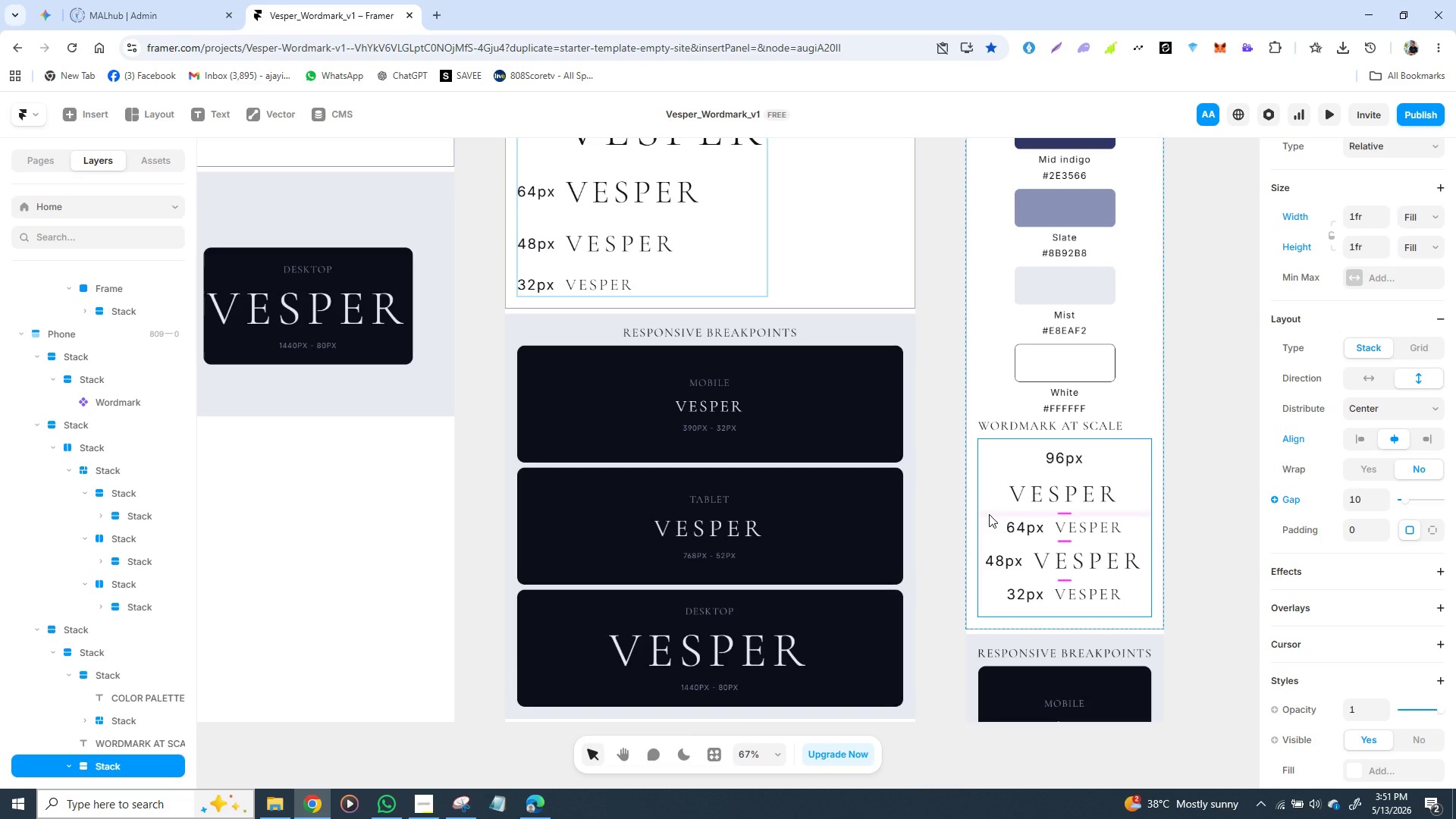 
hold_key(key=ShiftLeft, duration=1.53)
left_click([1007, 428])
 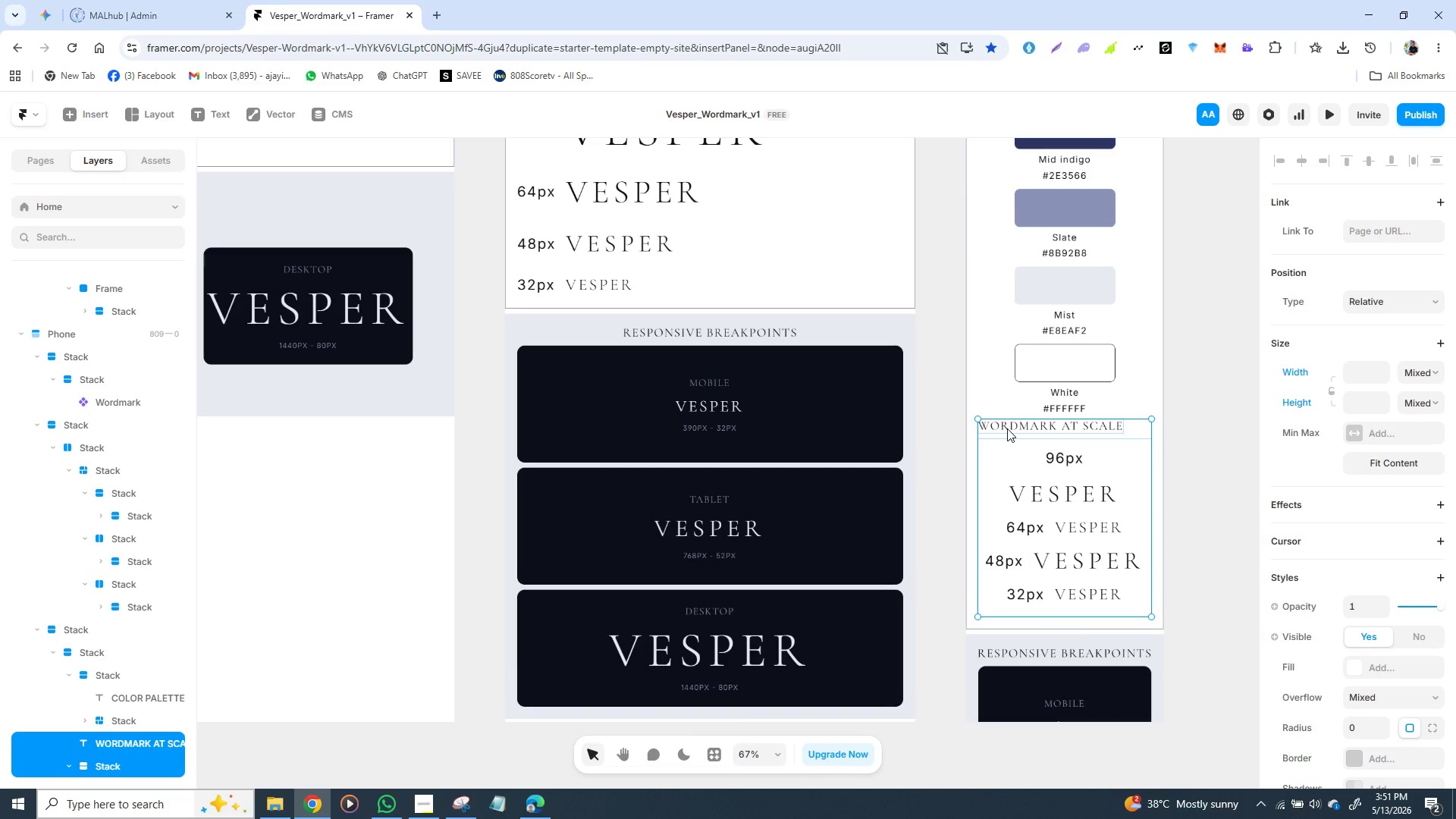 
key(Shift+ShiftLeft)
 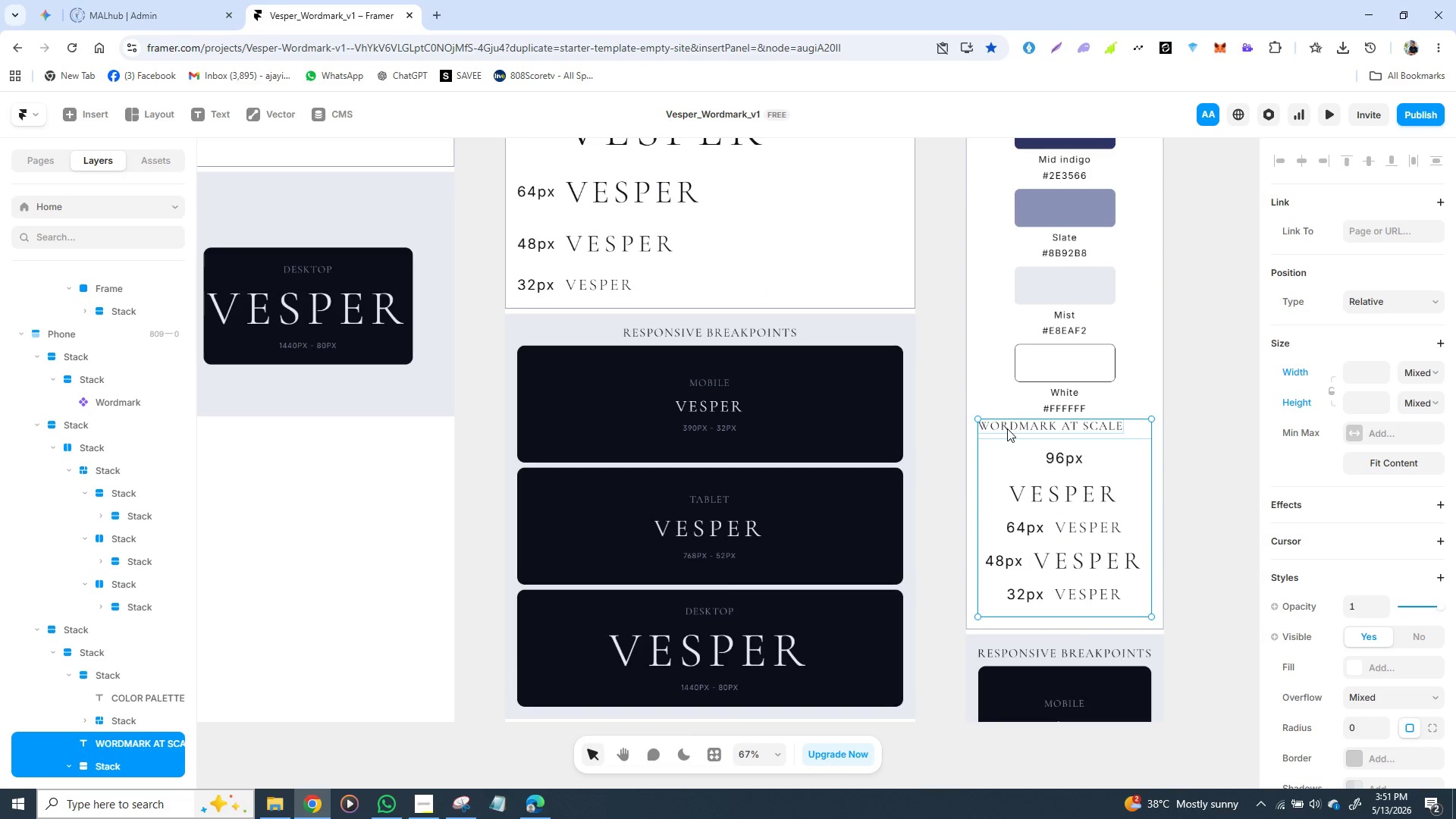 
key(Shift+ShiftLeft)
 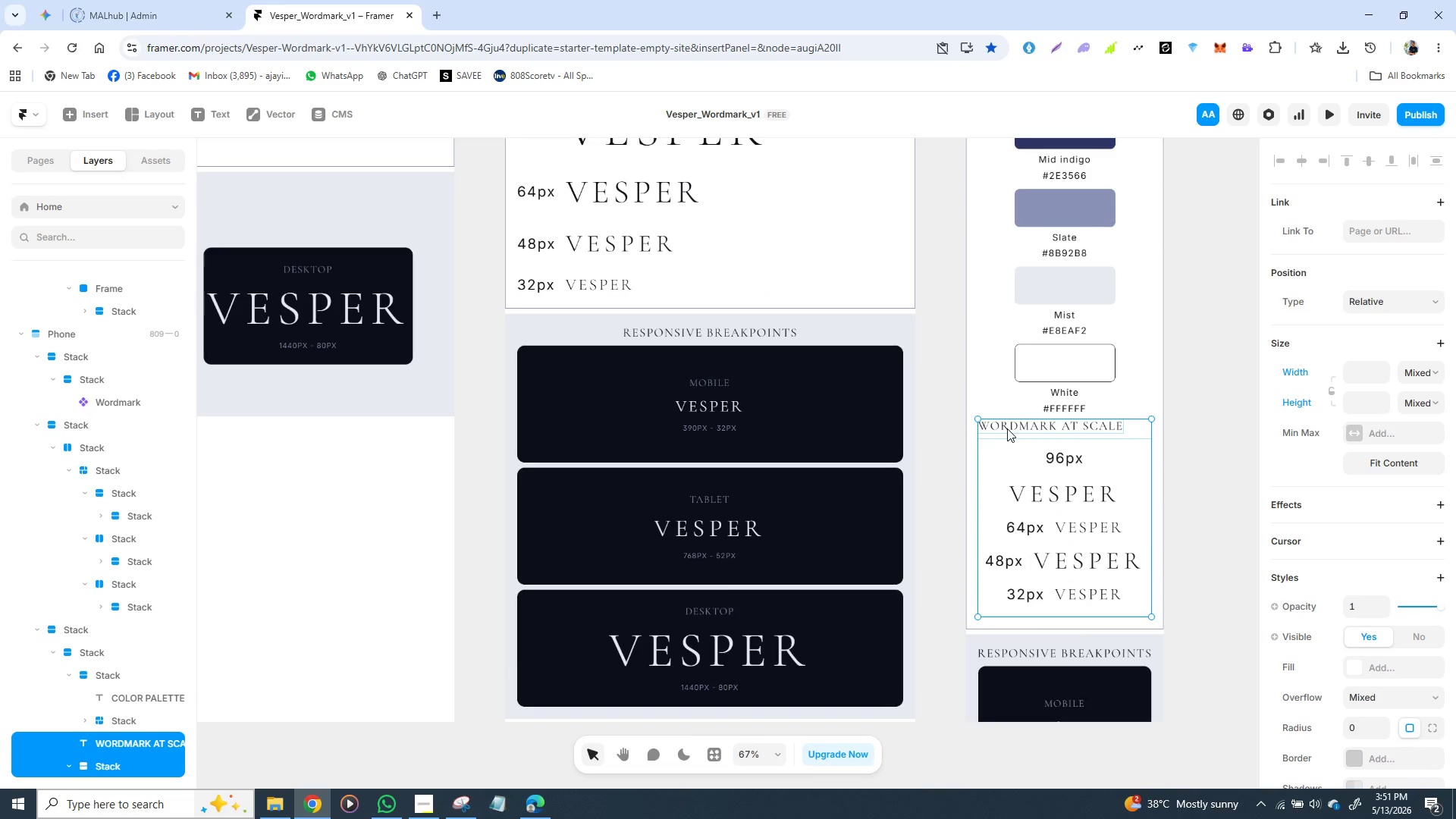 
key(Shift+ShiftLeft)
 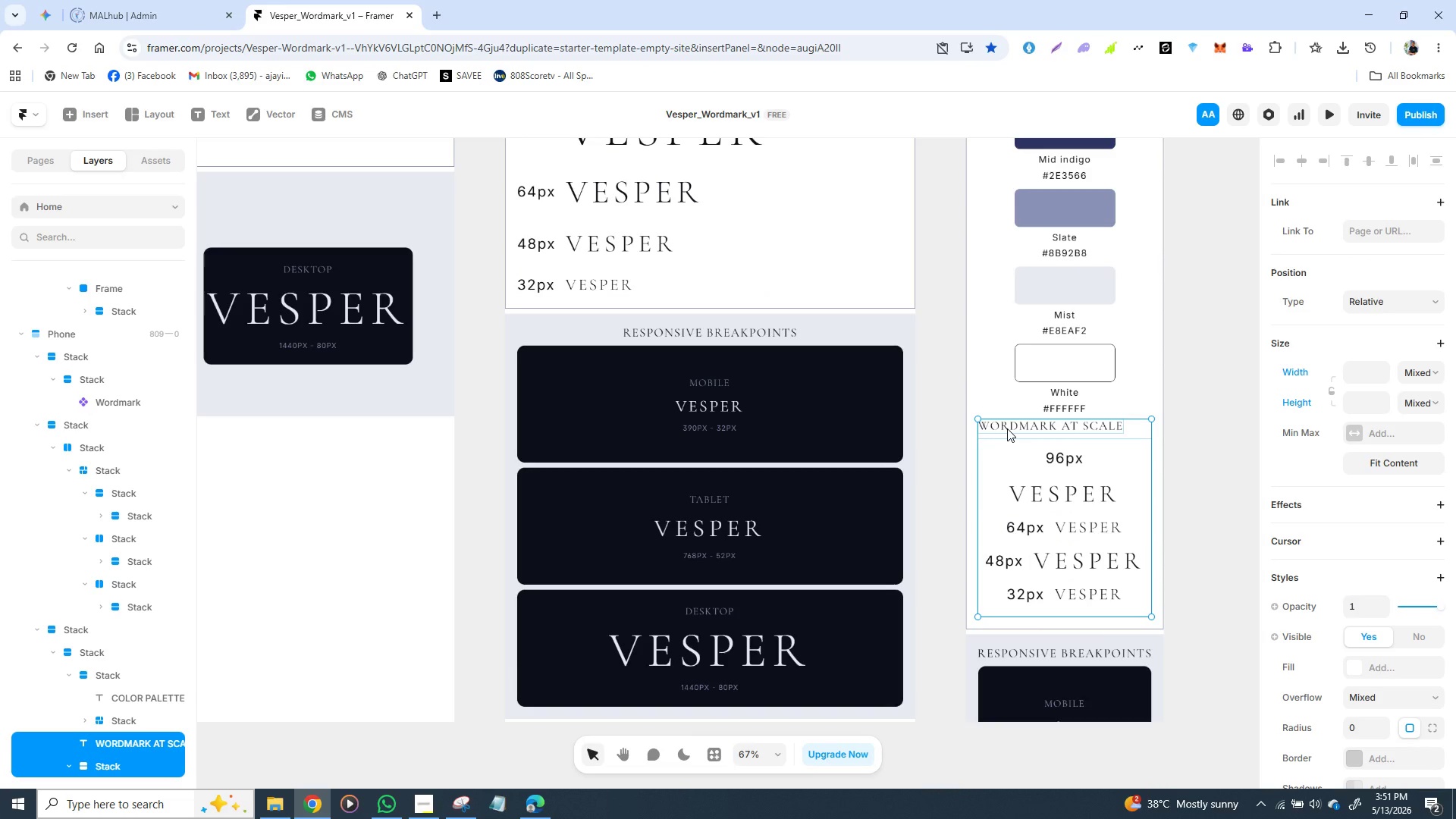 
right_click([1007, 428])
 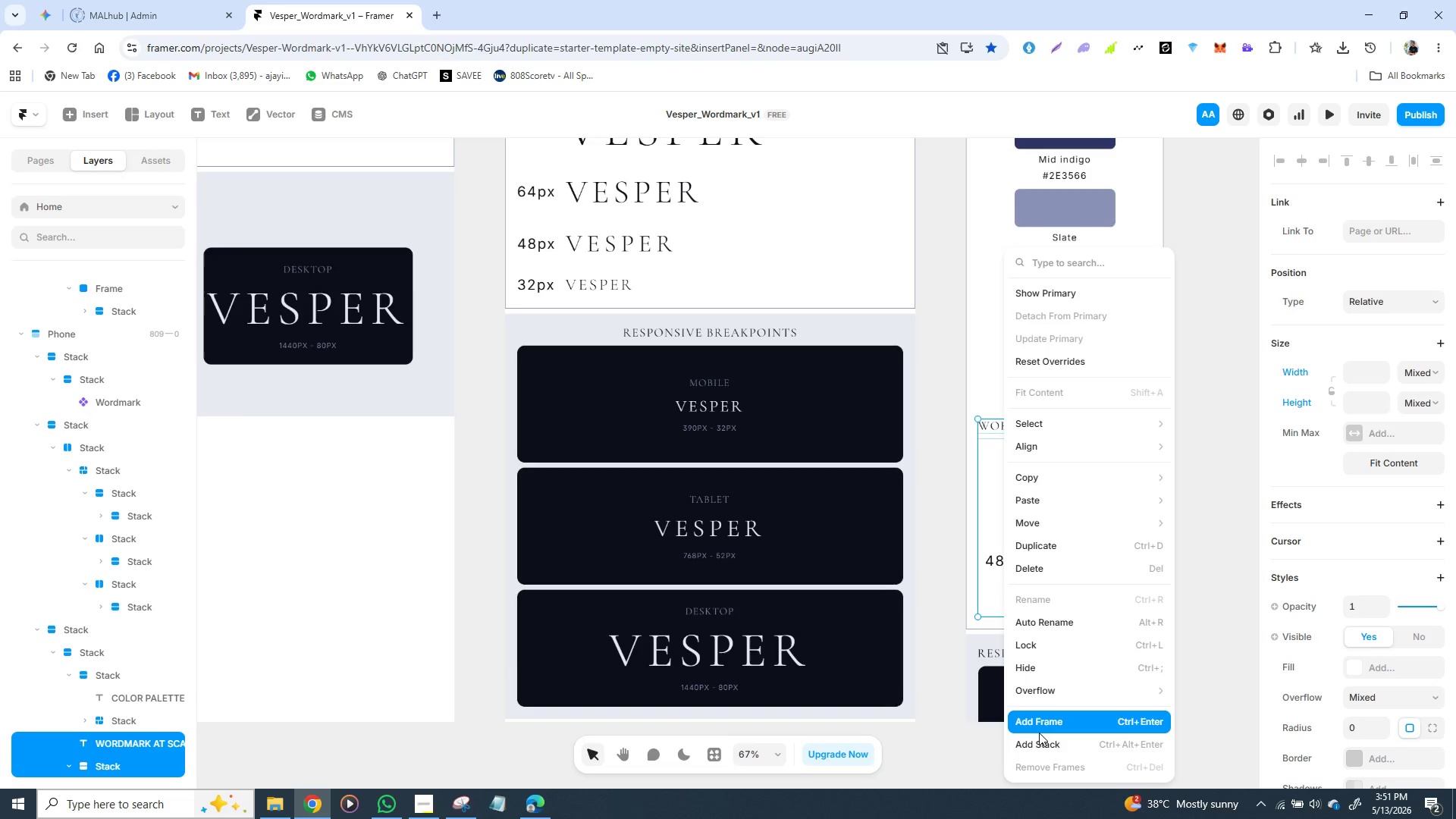 
wait(5.53)
 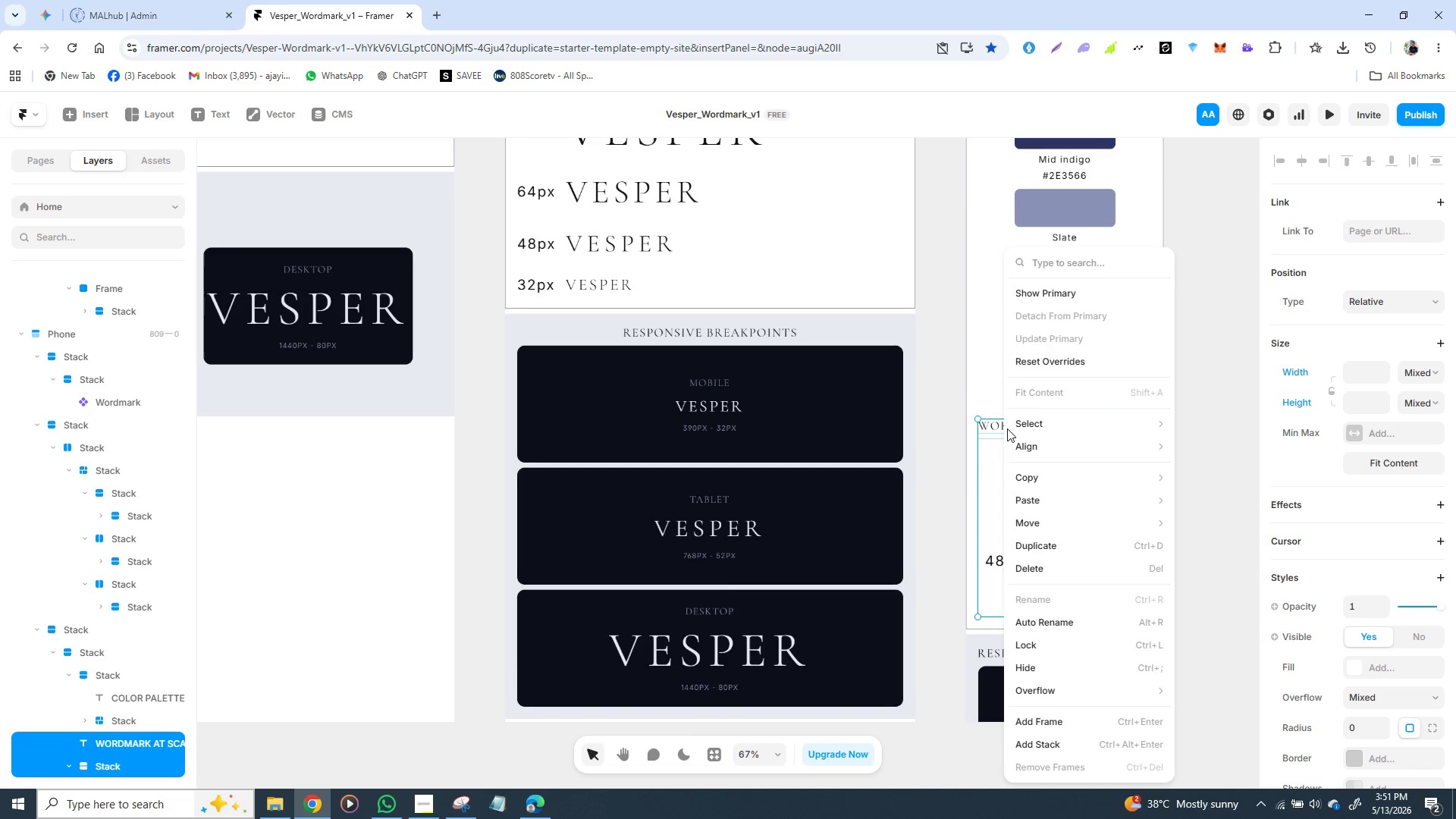 
left_click([1040, 741])
 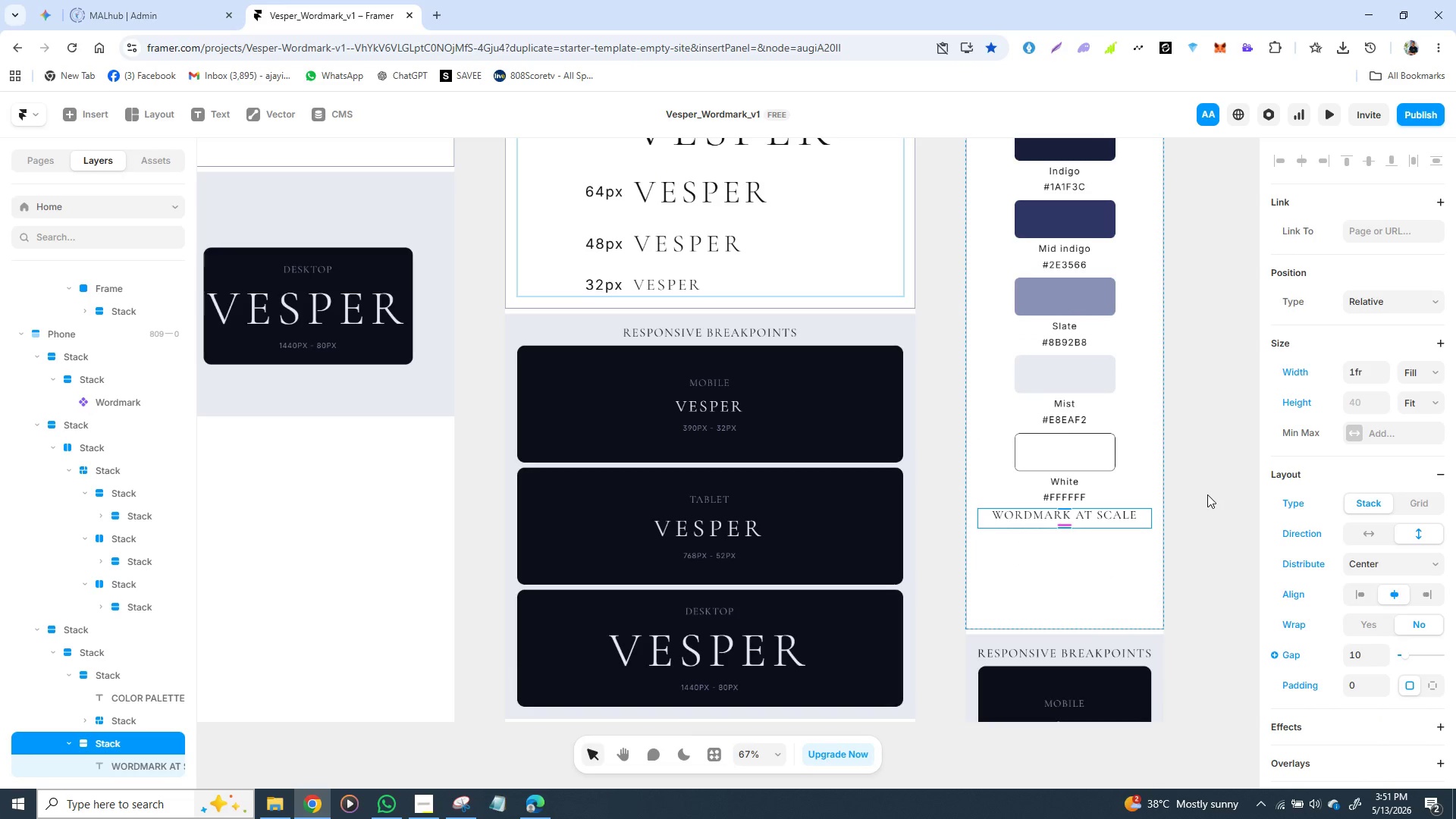 
scroll: coordinate [1191, 494], scroll_direction: none, amount: 0.0
 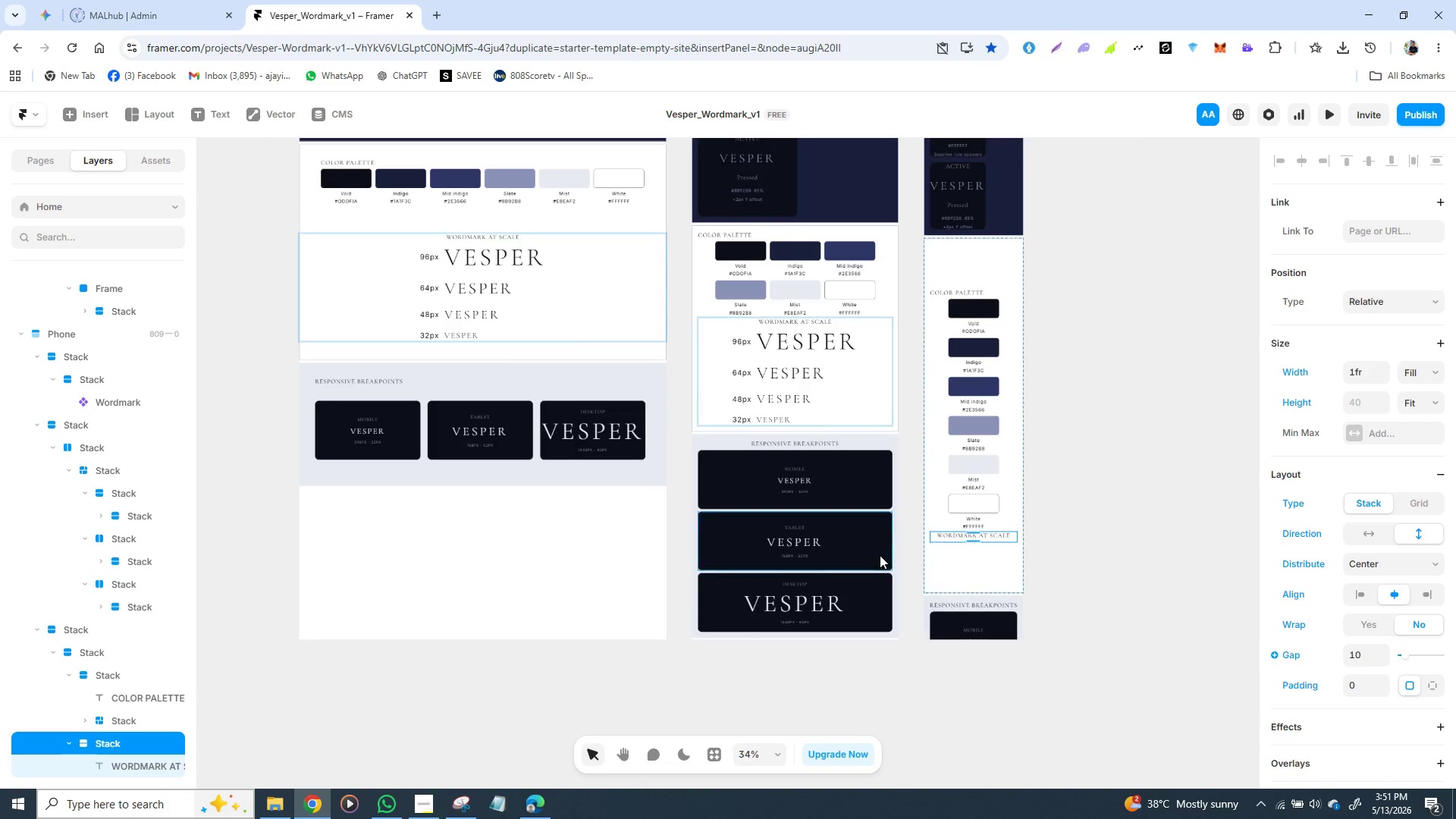 
wait(5.11)
 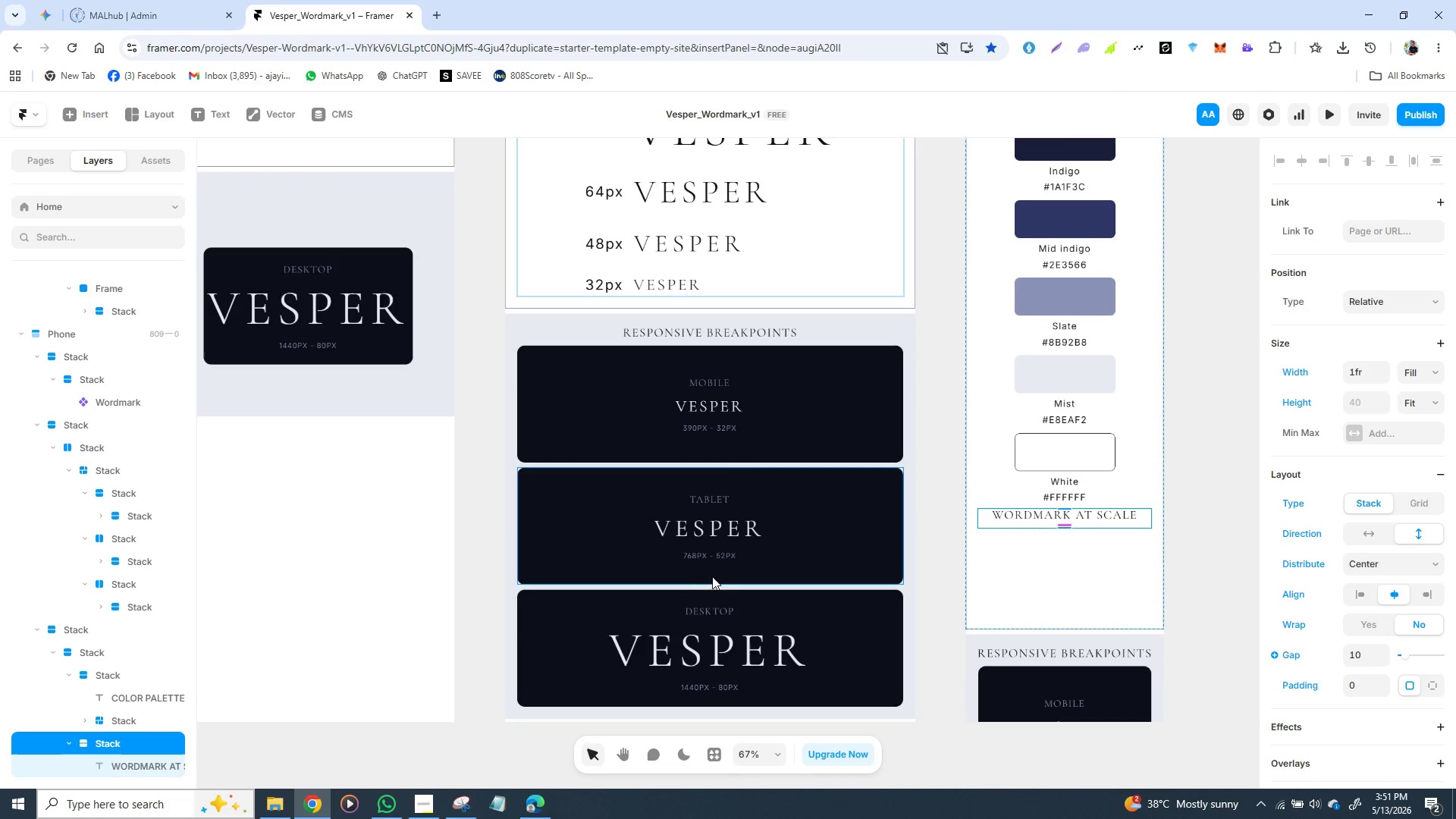 
key(Control+Z)
 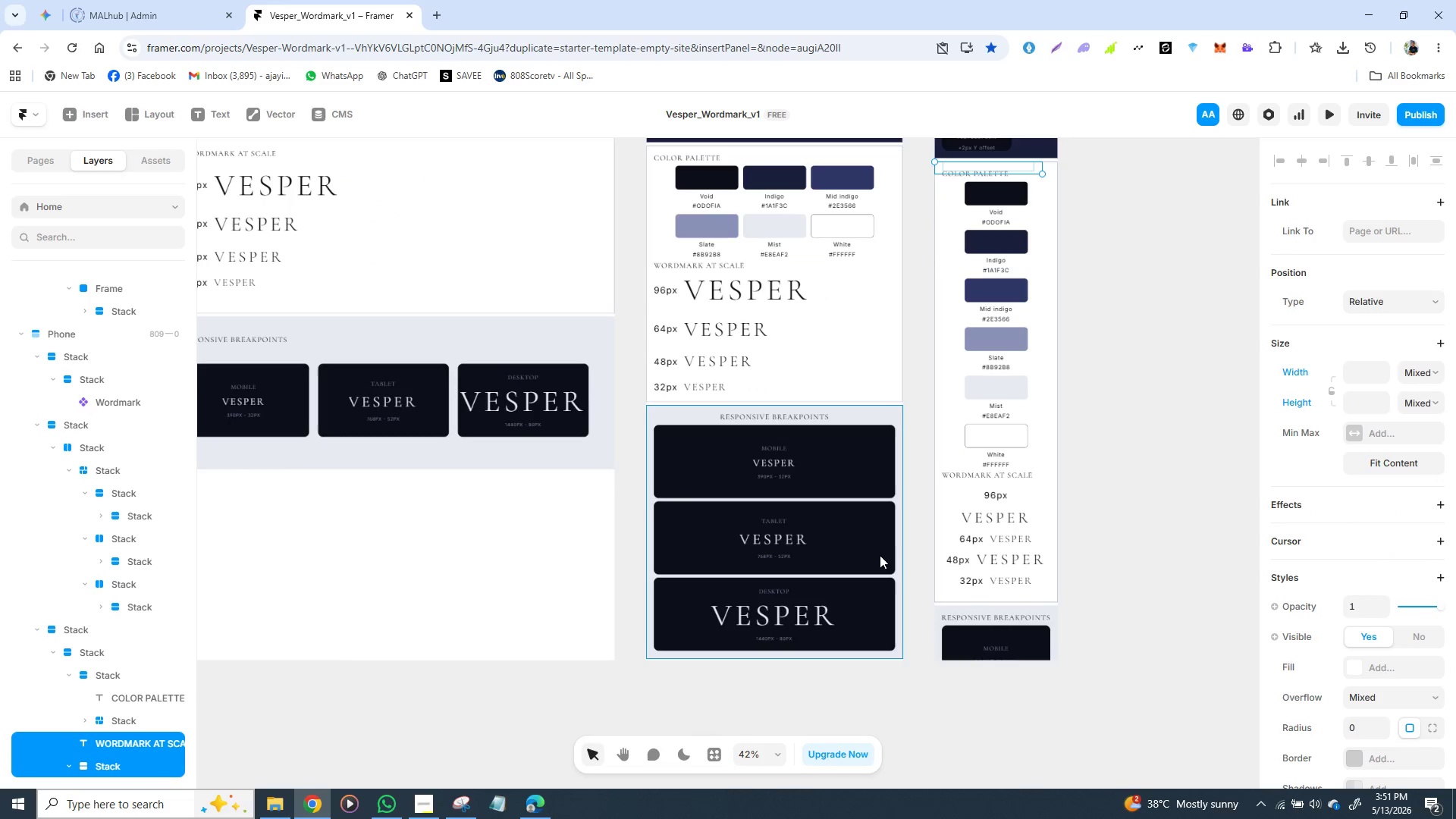 
hold_key(key=ControlLeft, duration=0.44)
 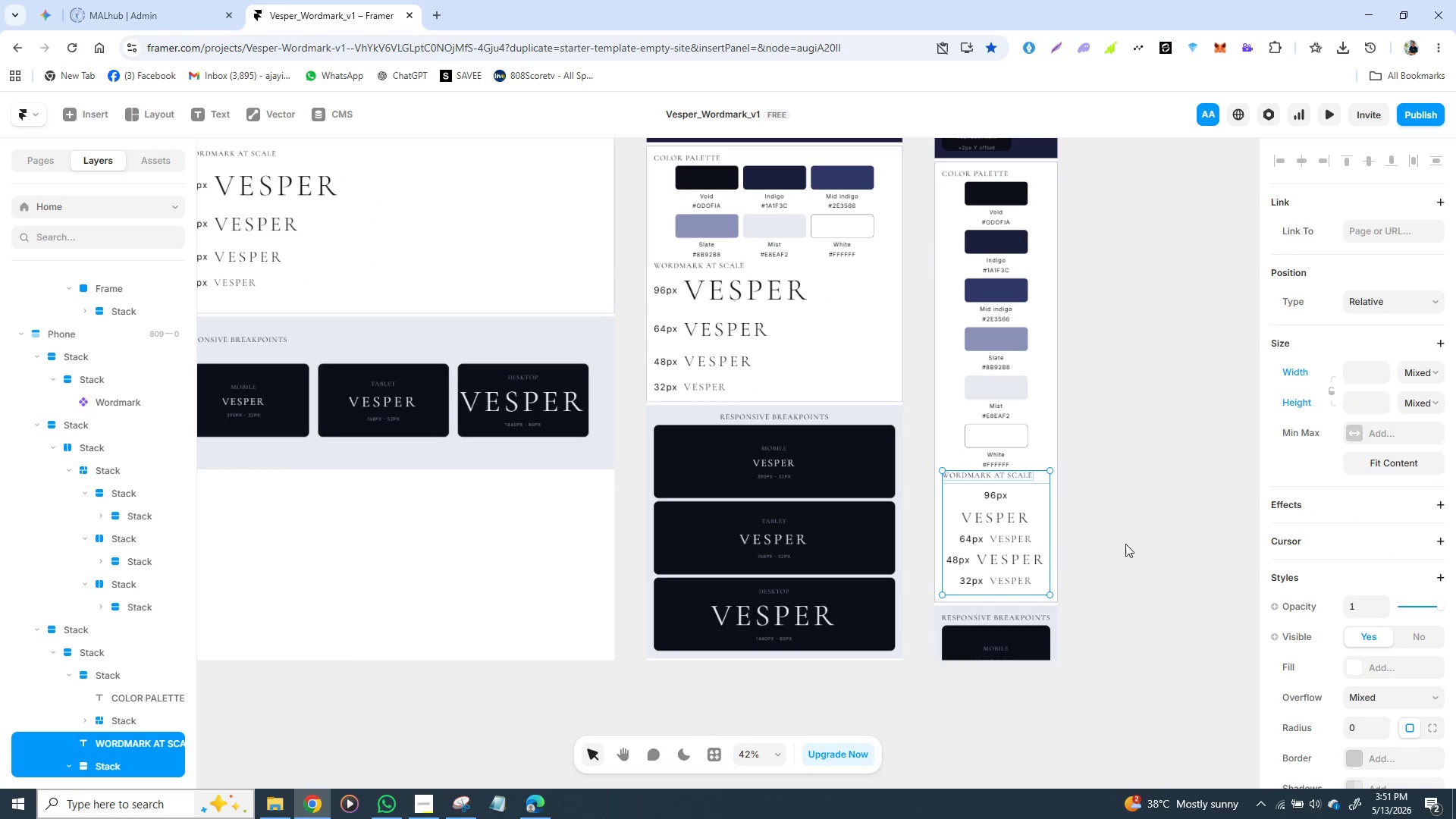 
left_click([1129, 538])
 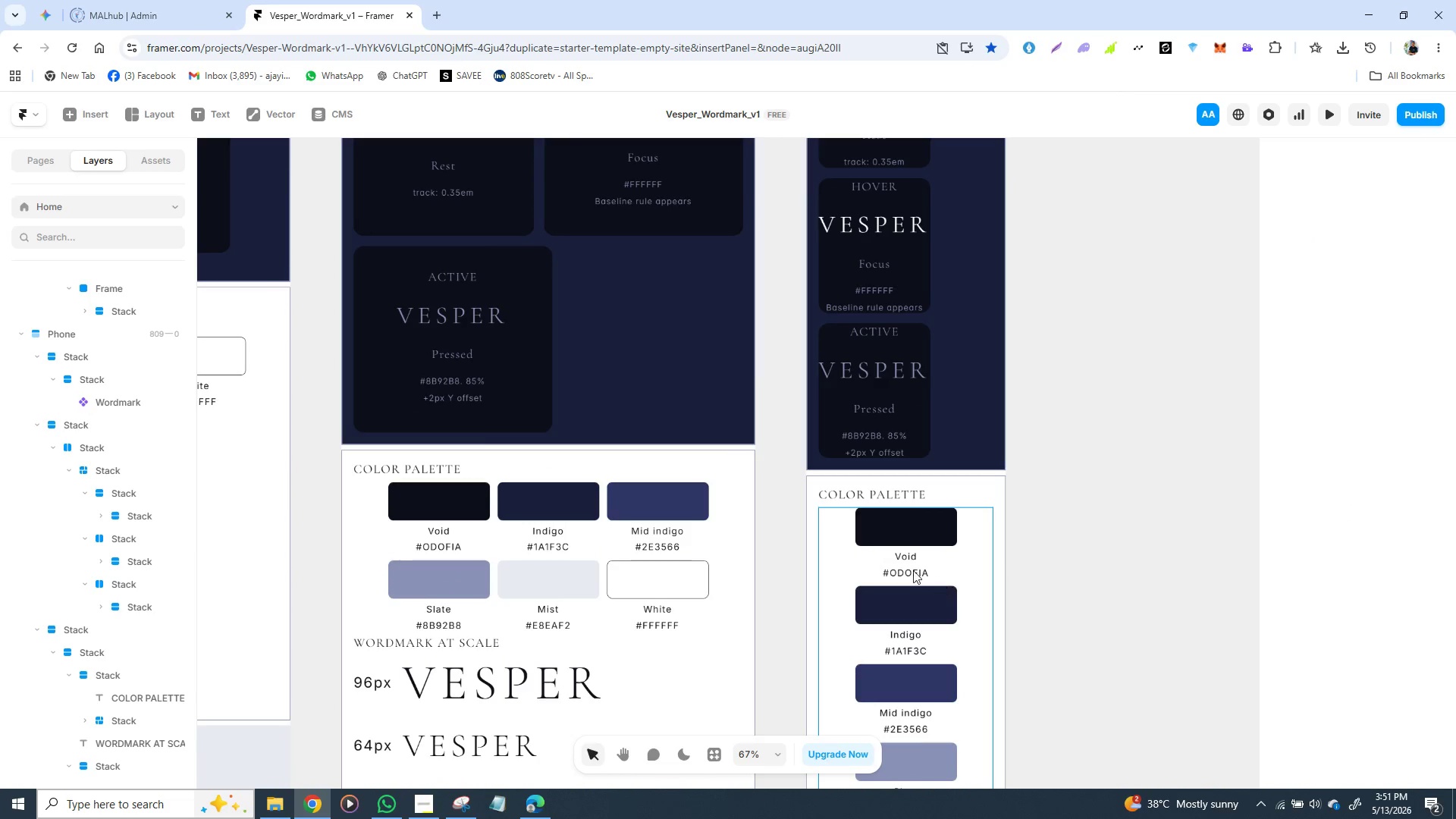 
wait(7.53)
 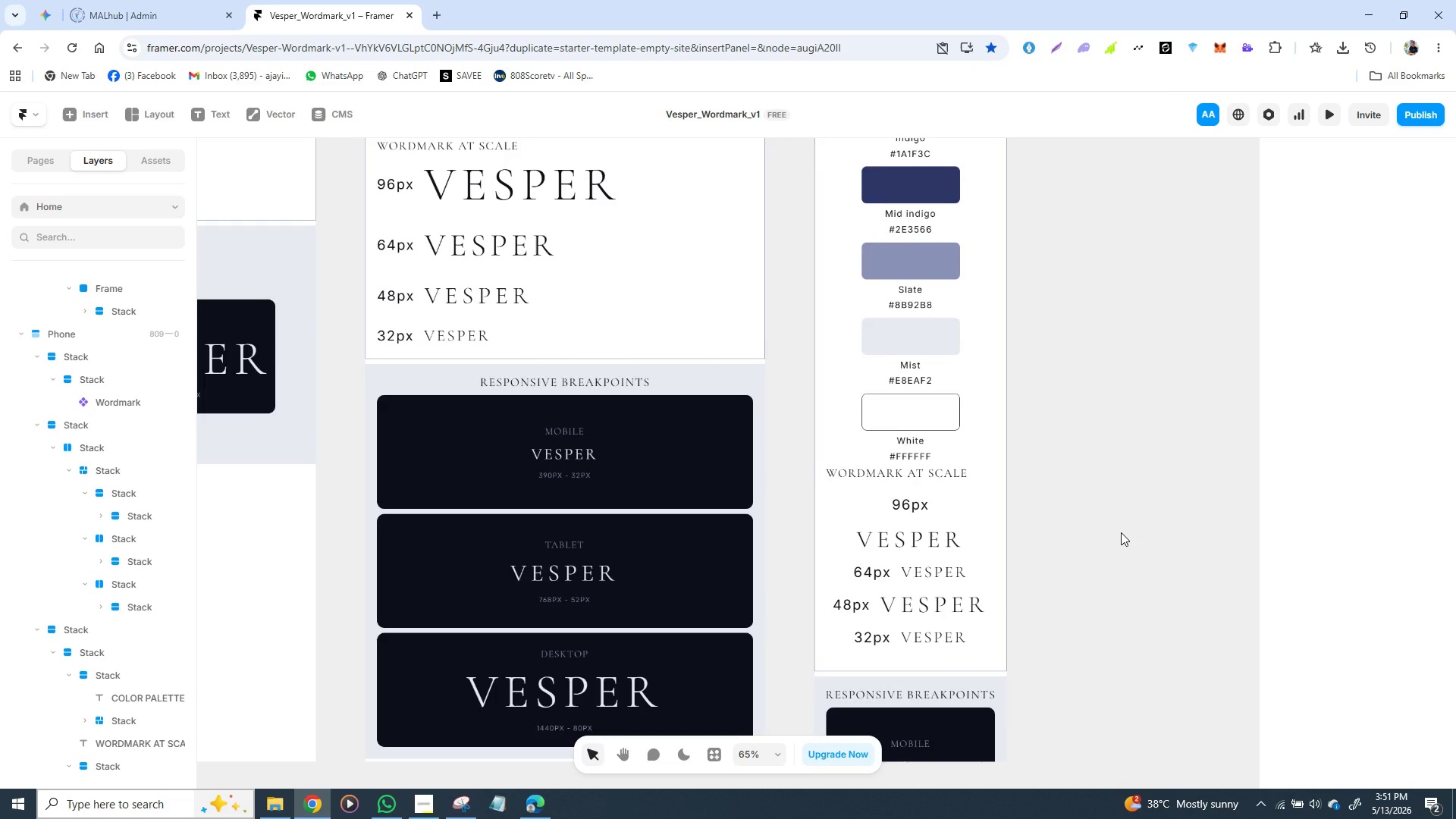 
left_click([974, 516])
 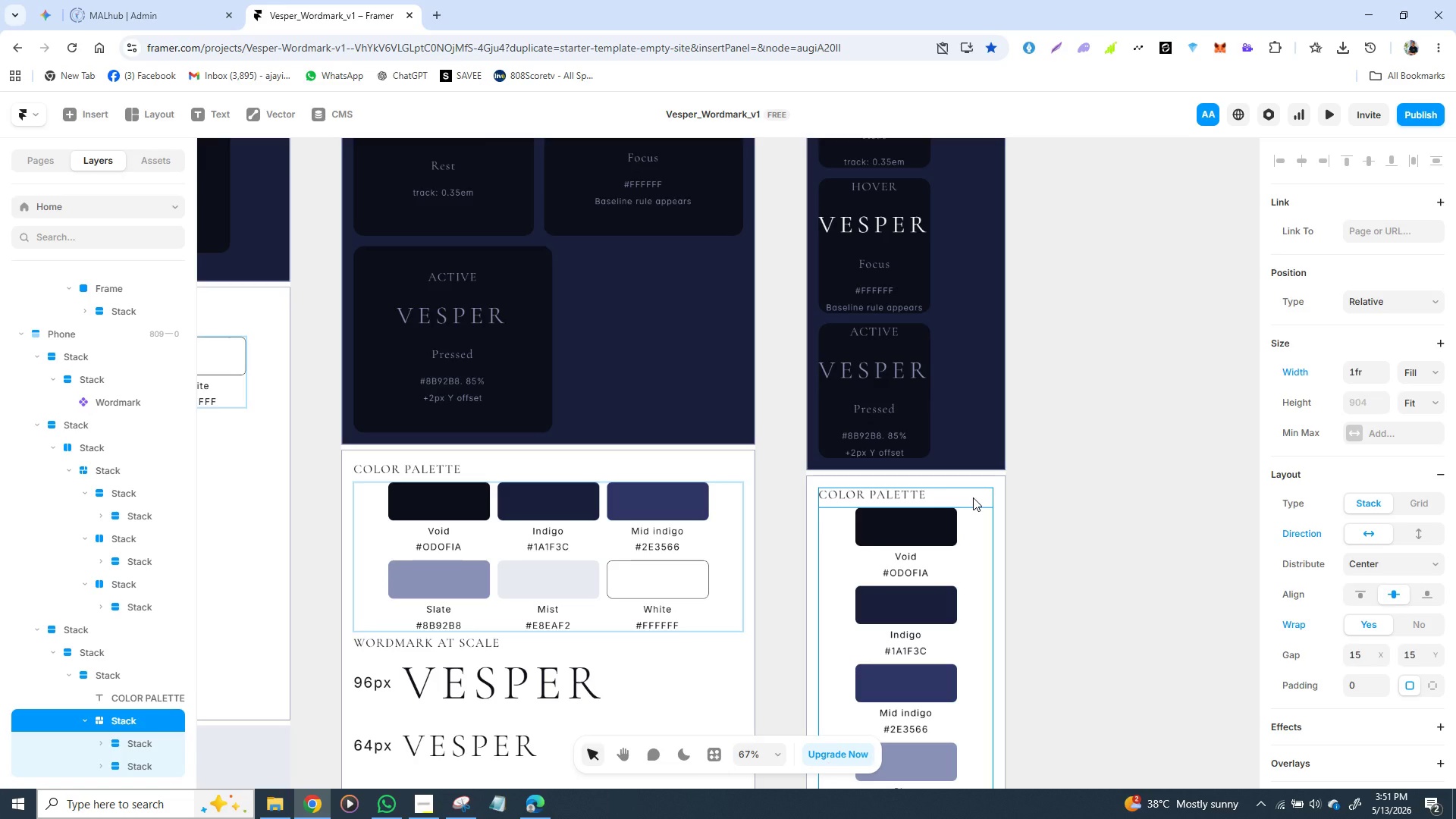 
left_click([973, 497])
 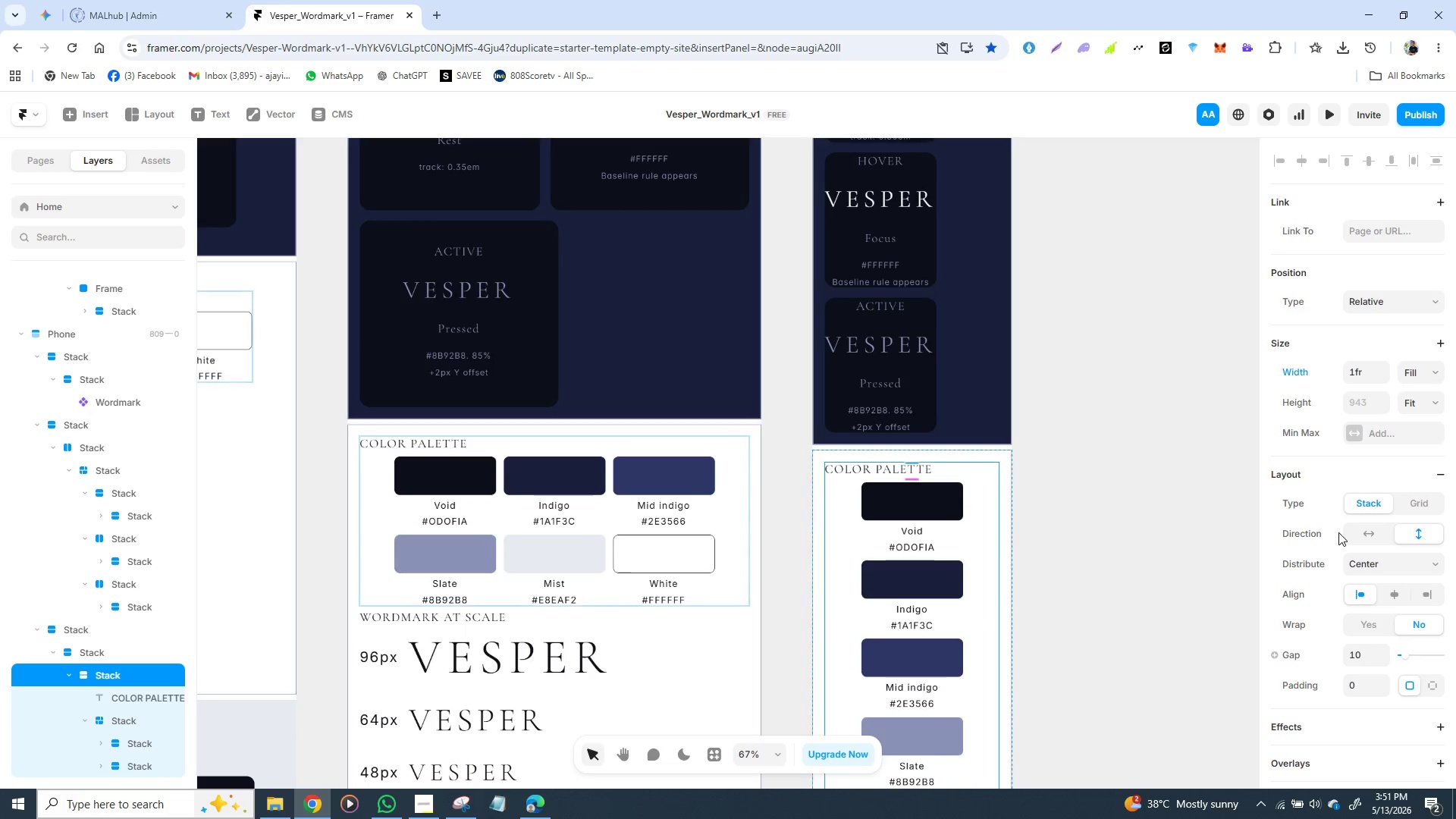 
left_click([1368, 529])
 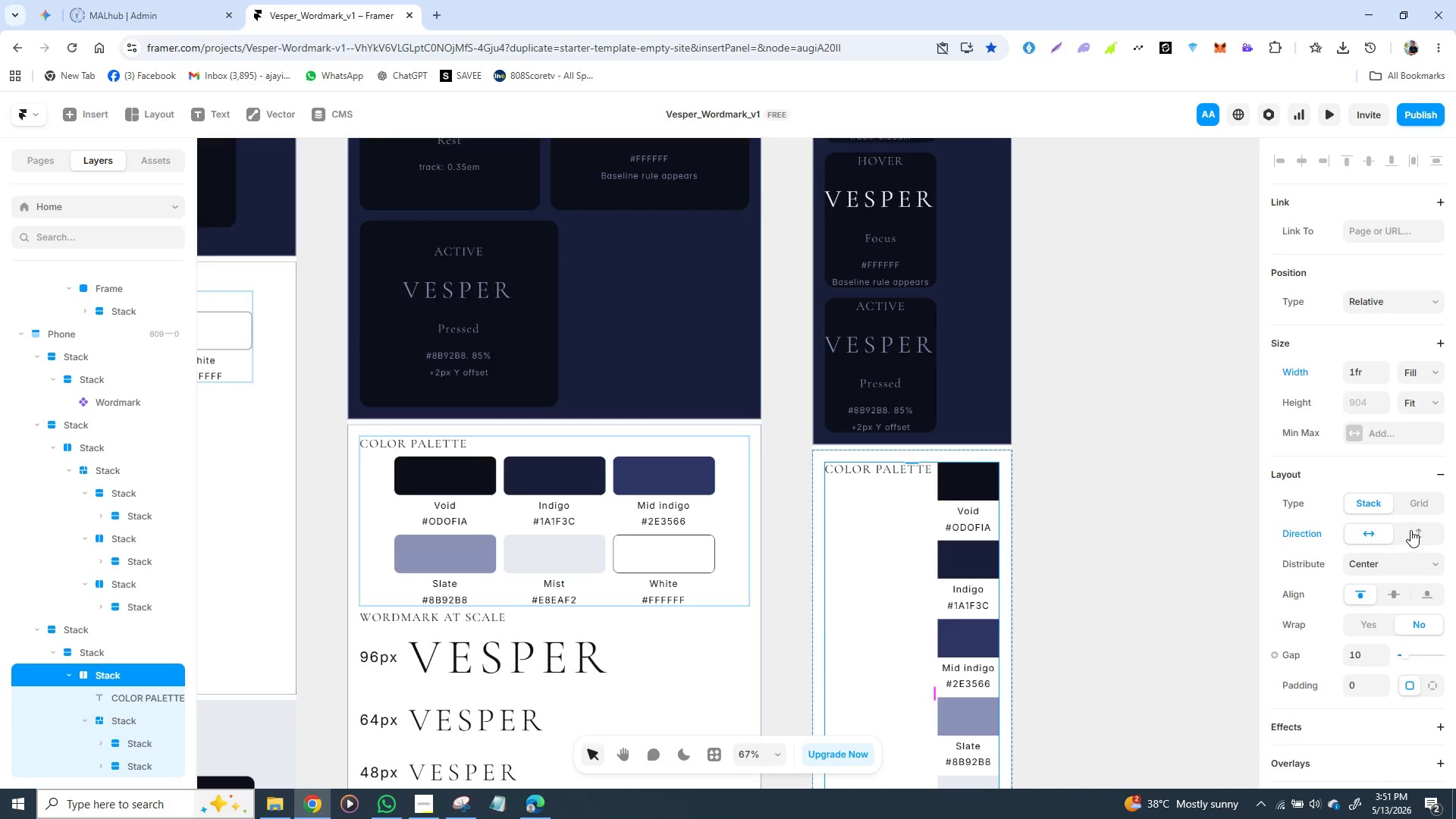 
mouse_move([1406, 519])
 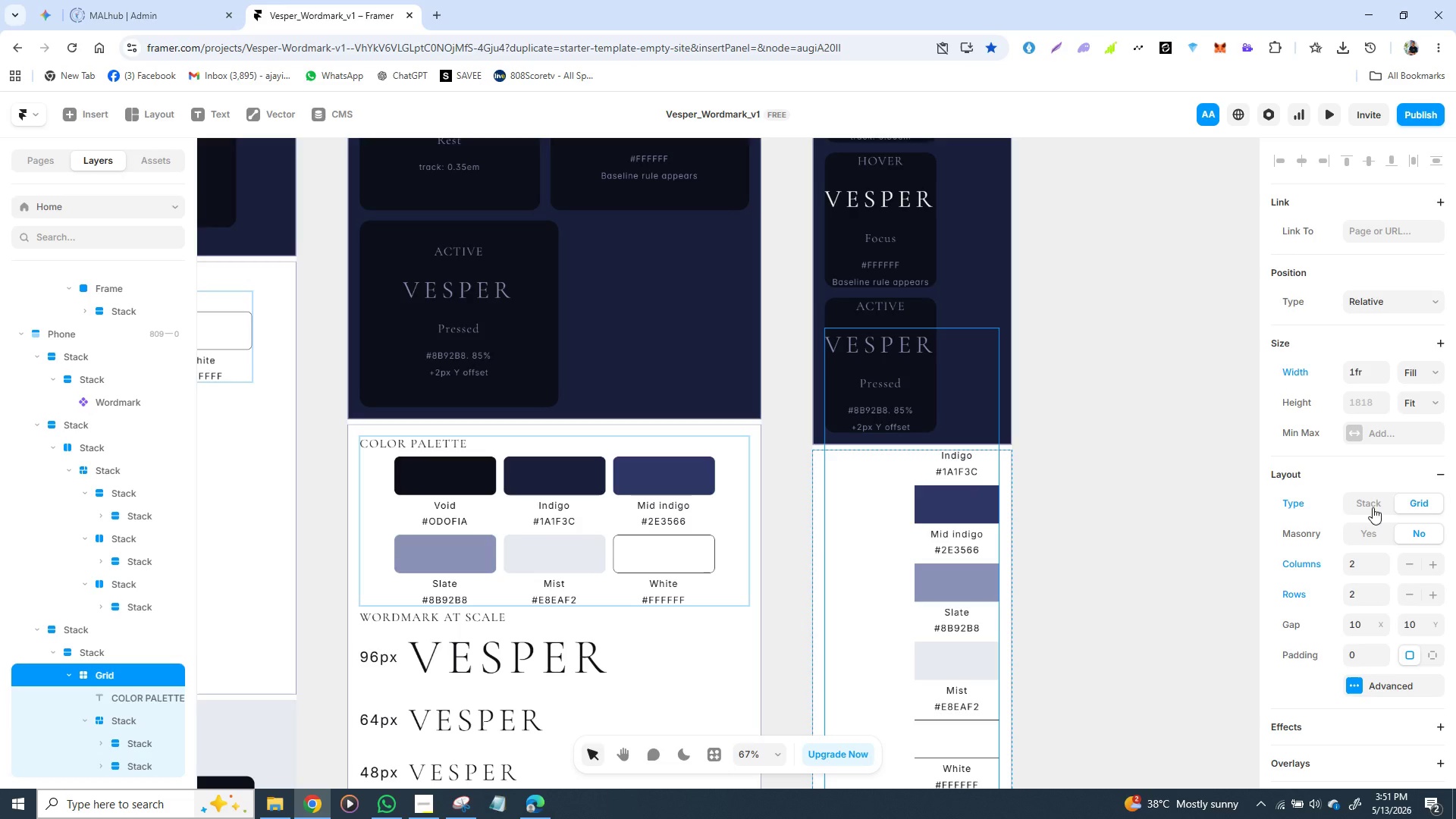 
key(Control+Z)
 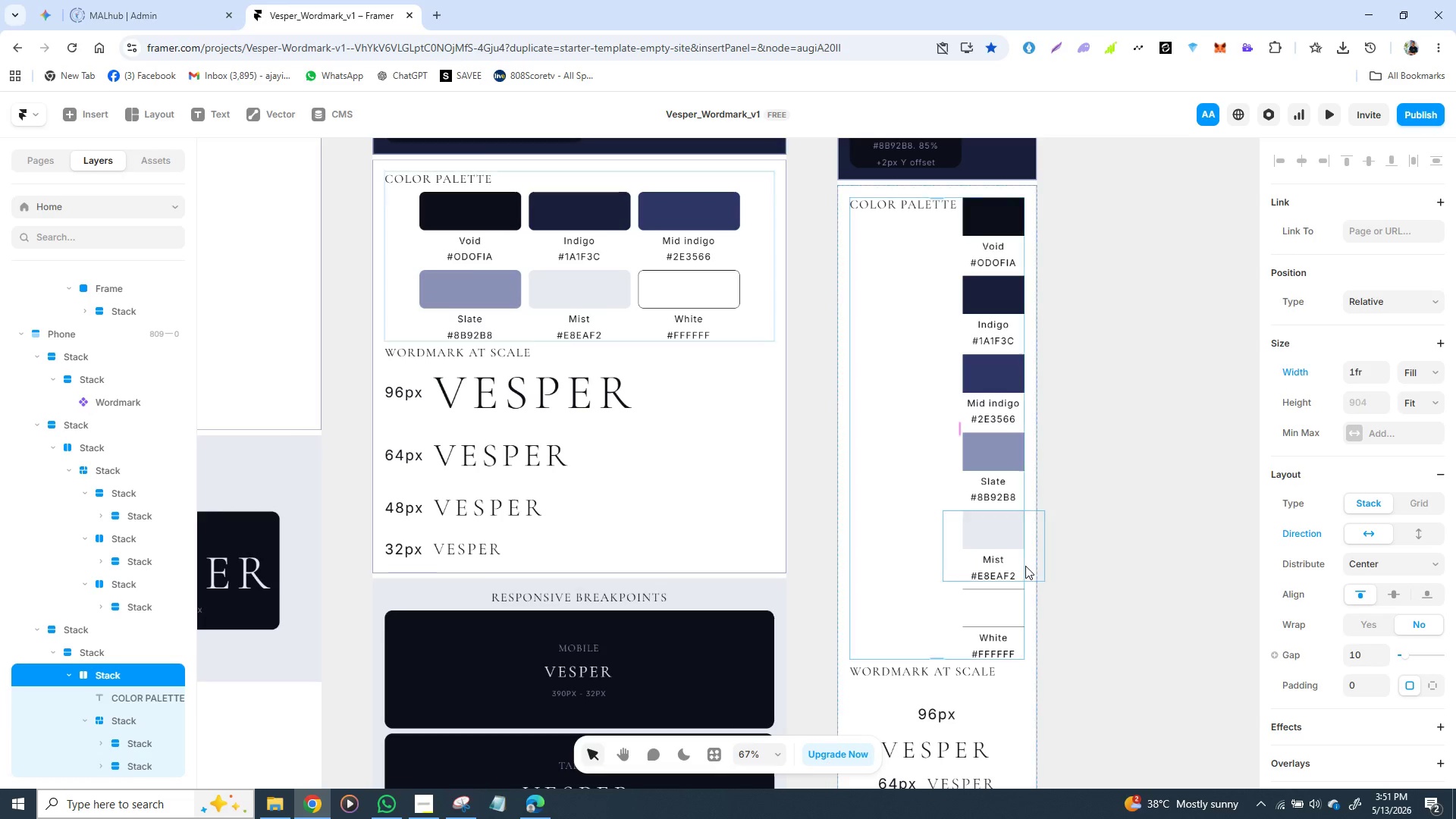 
key(Control+Z)
 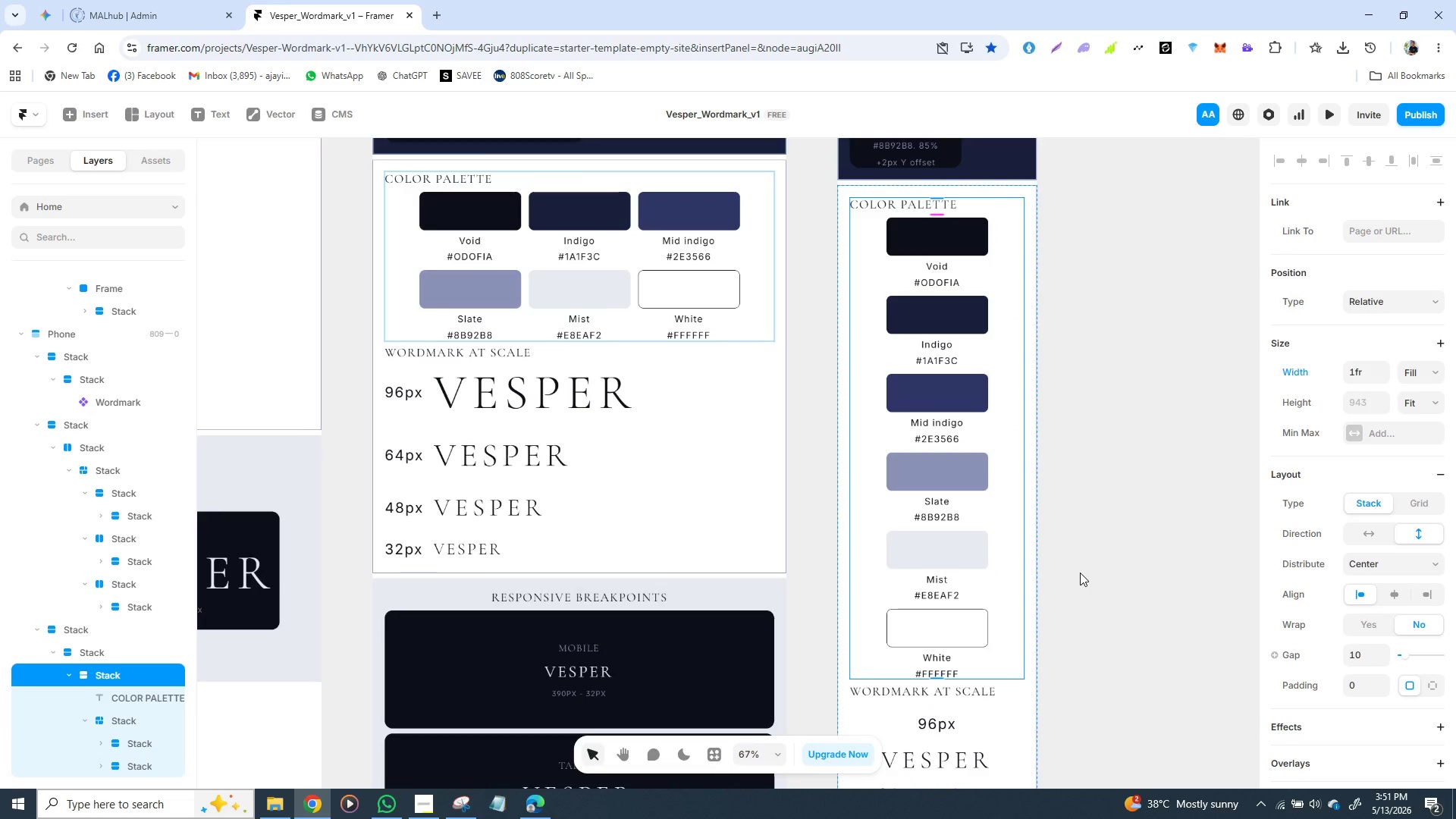 
wait(7.16)
 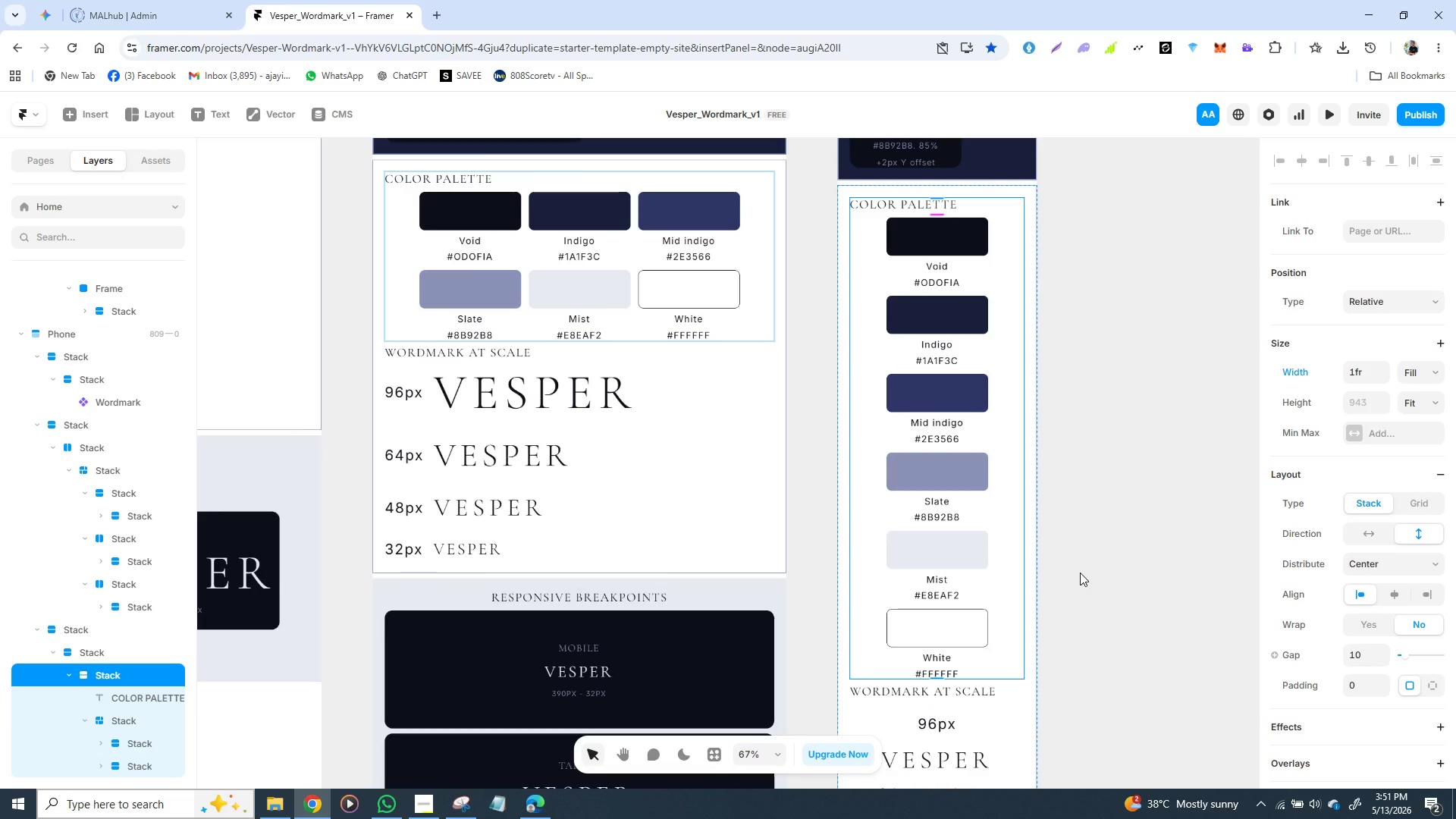 
scroll: coordinate [1064, 567], scroll_direction: down, amount: 7.0
 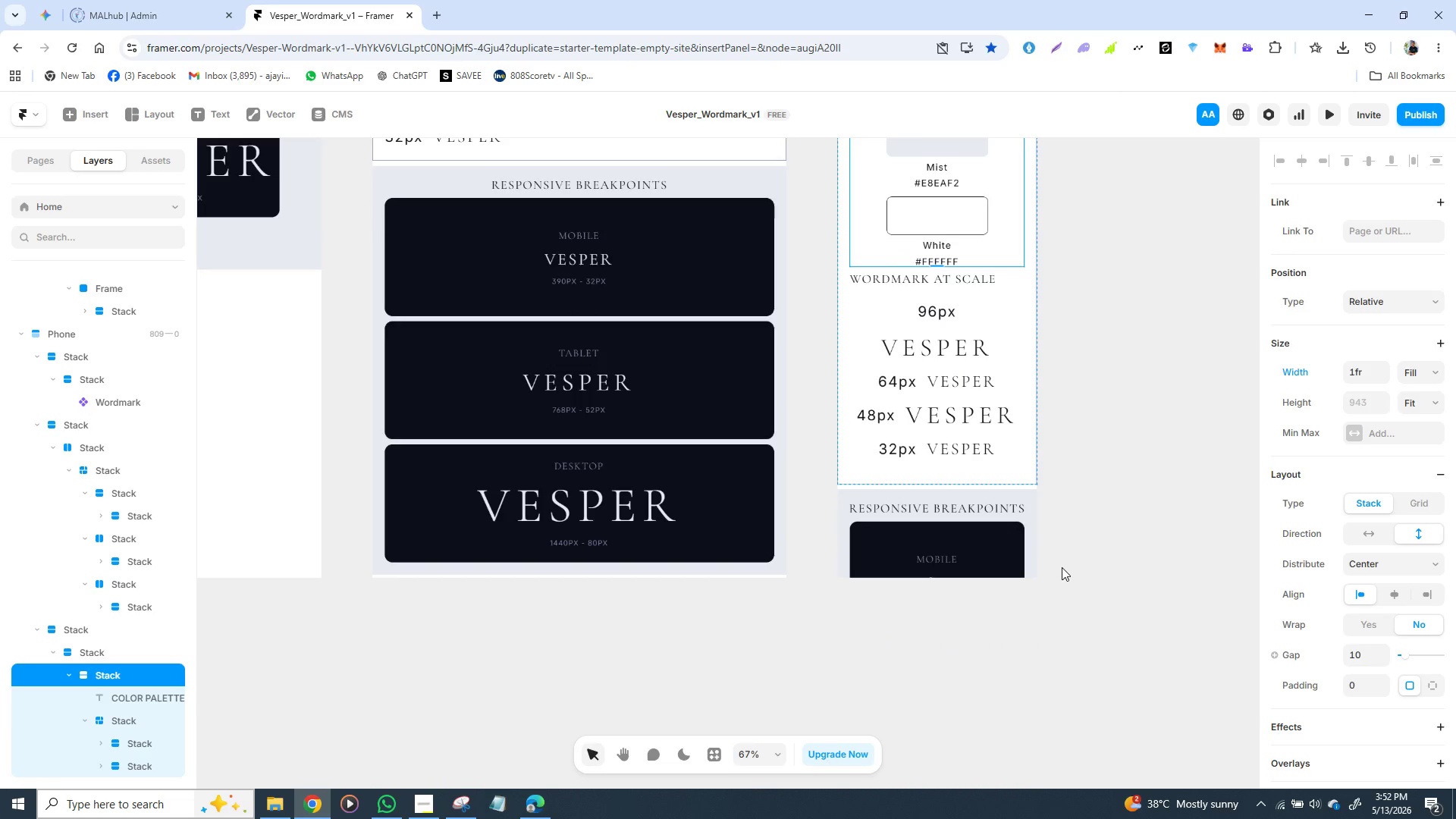 
scroll: coordinate [1059, 563], scroll_direction: up, amount: 13.0
 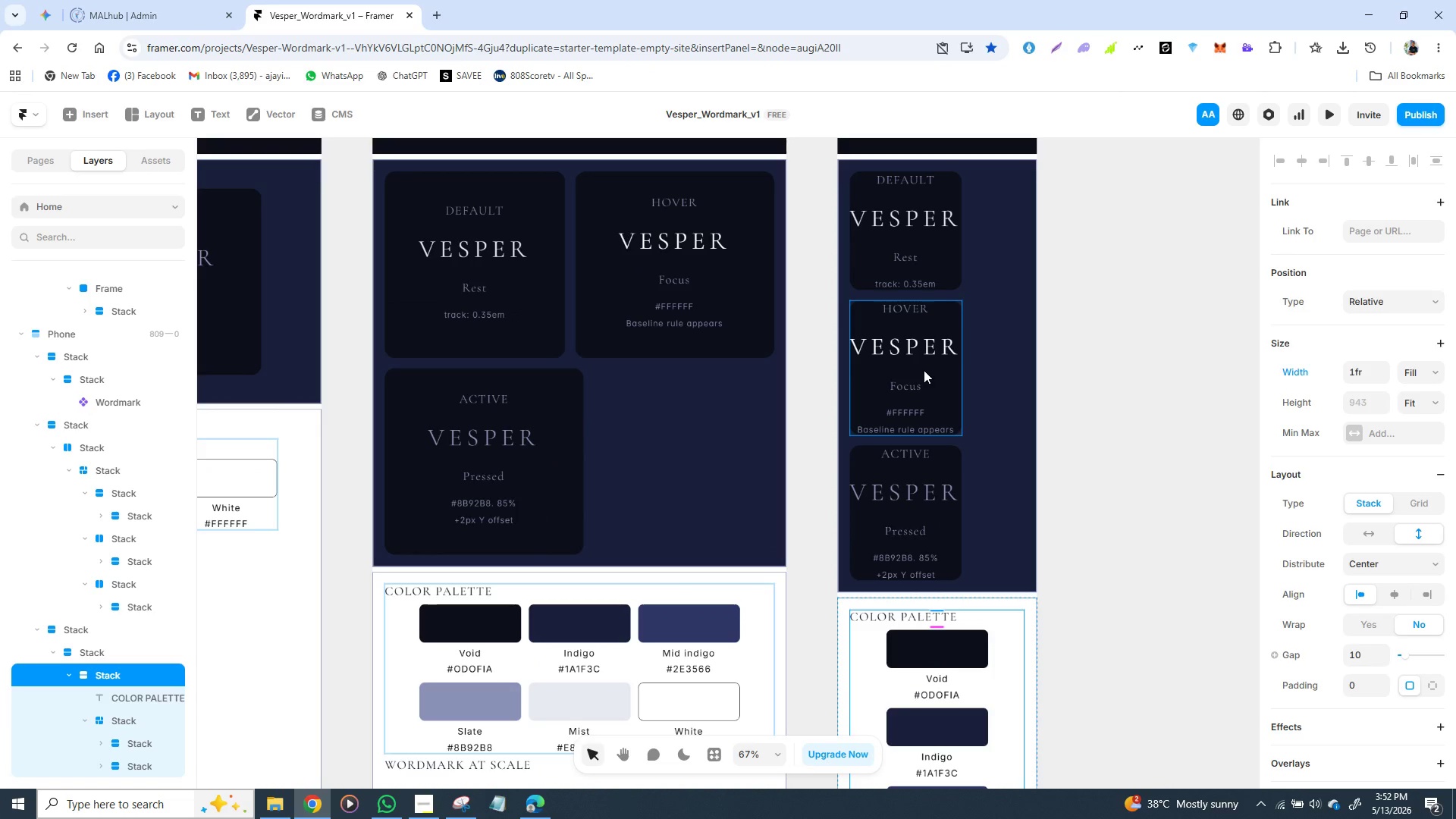 
wait(8.2)
 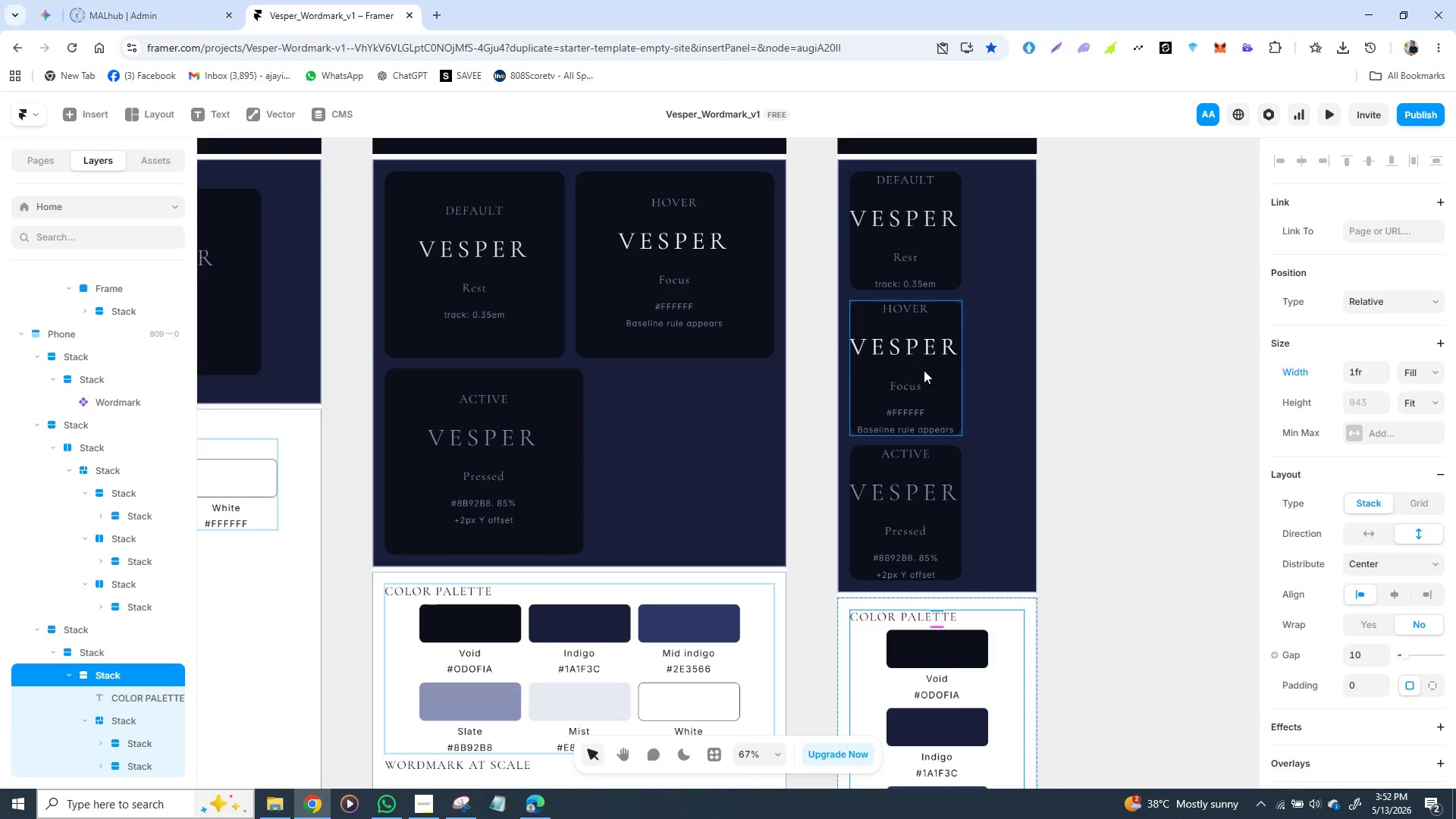 
left_click([1436, 372])
 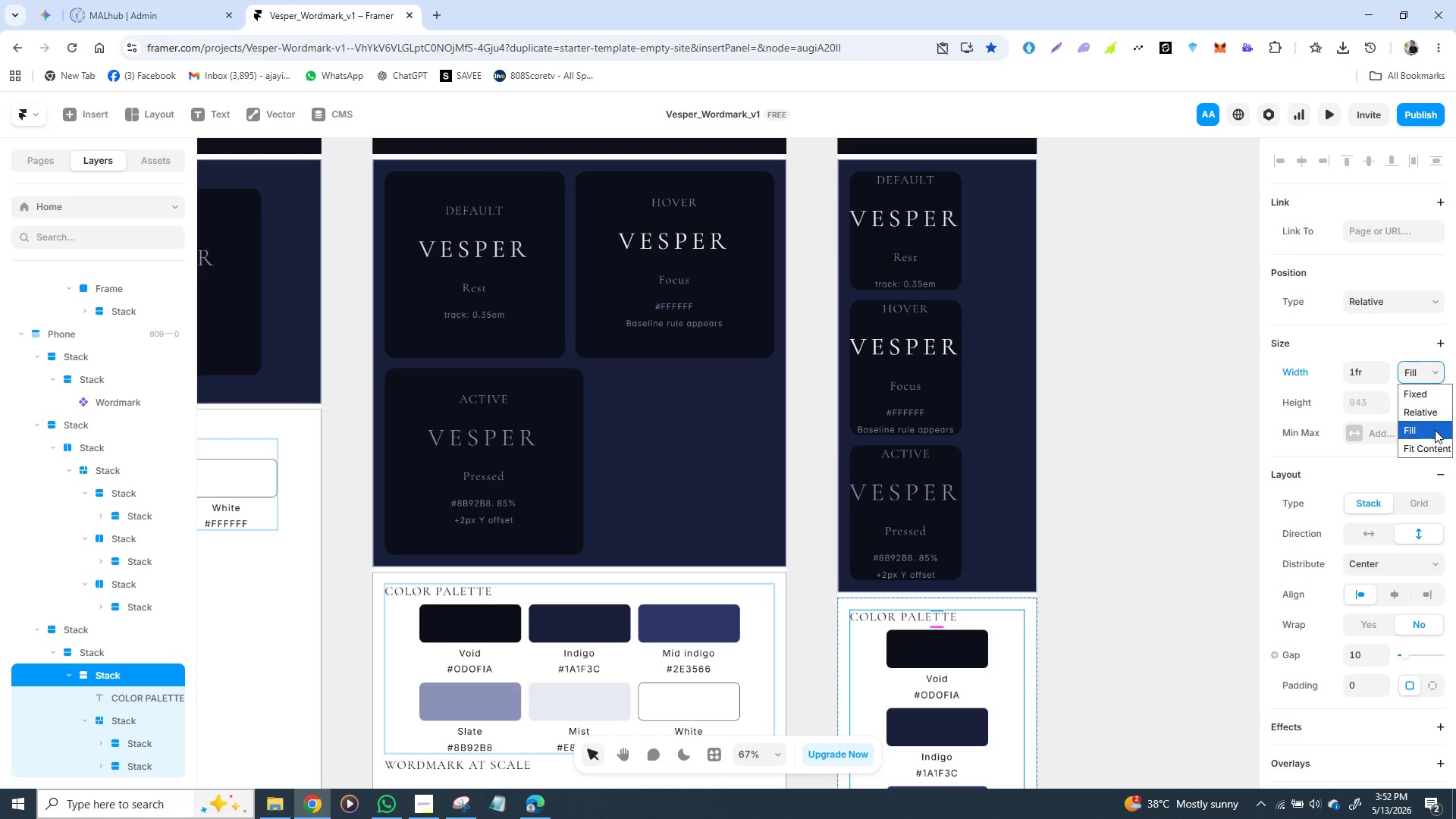 
left_click([1435, 435])
 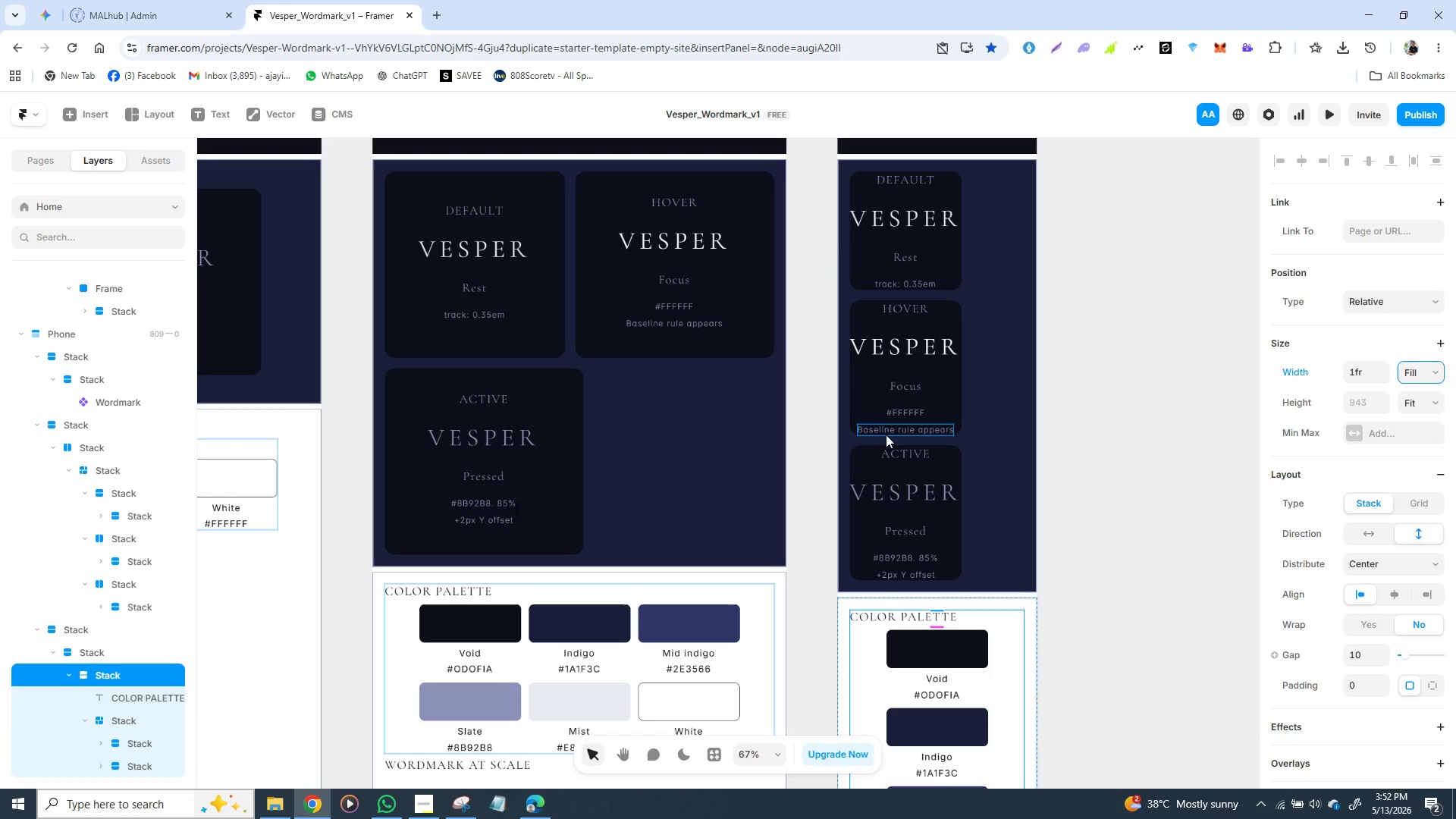 
left_click([886, 438])
 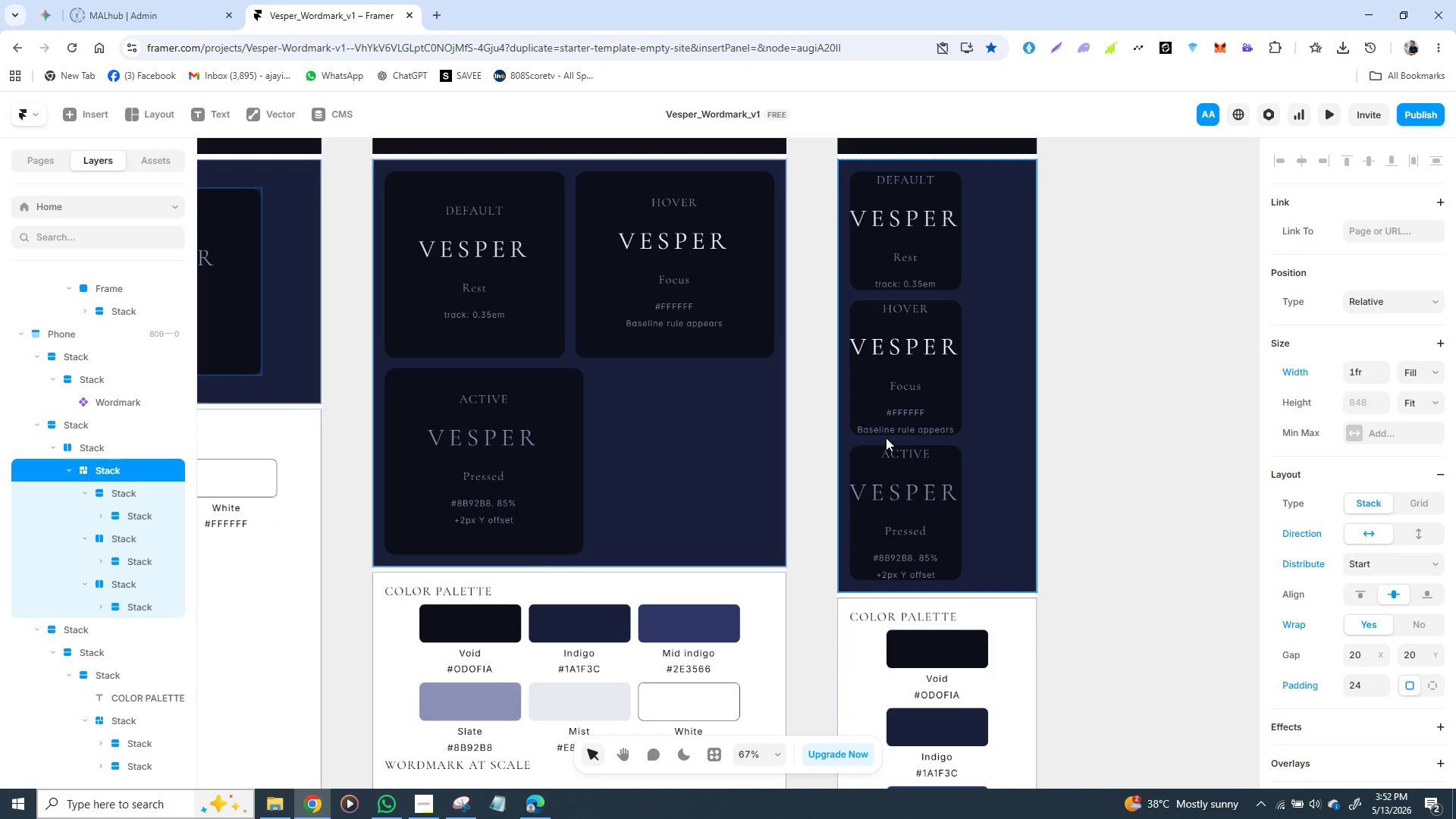 
double_click([886, 438])
 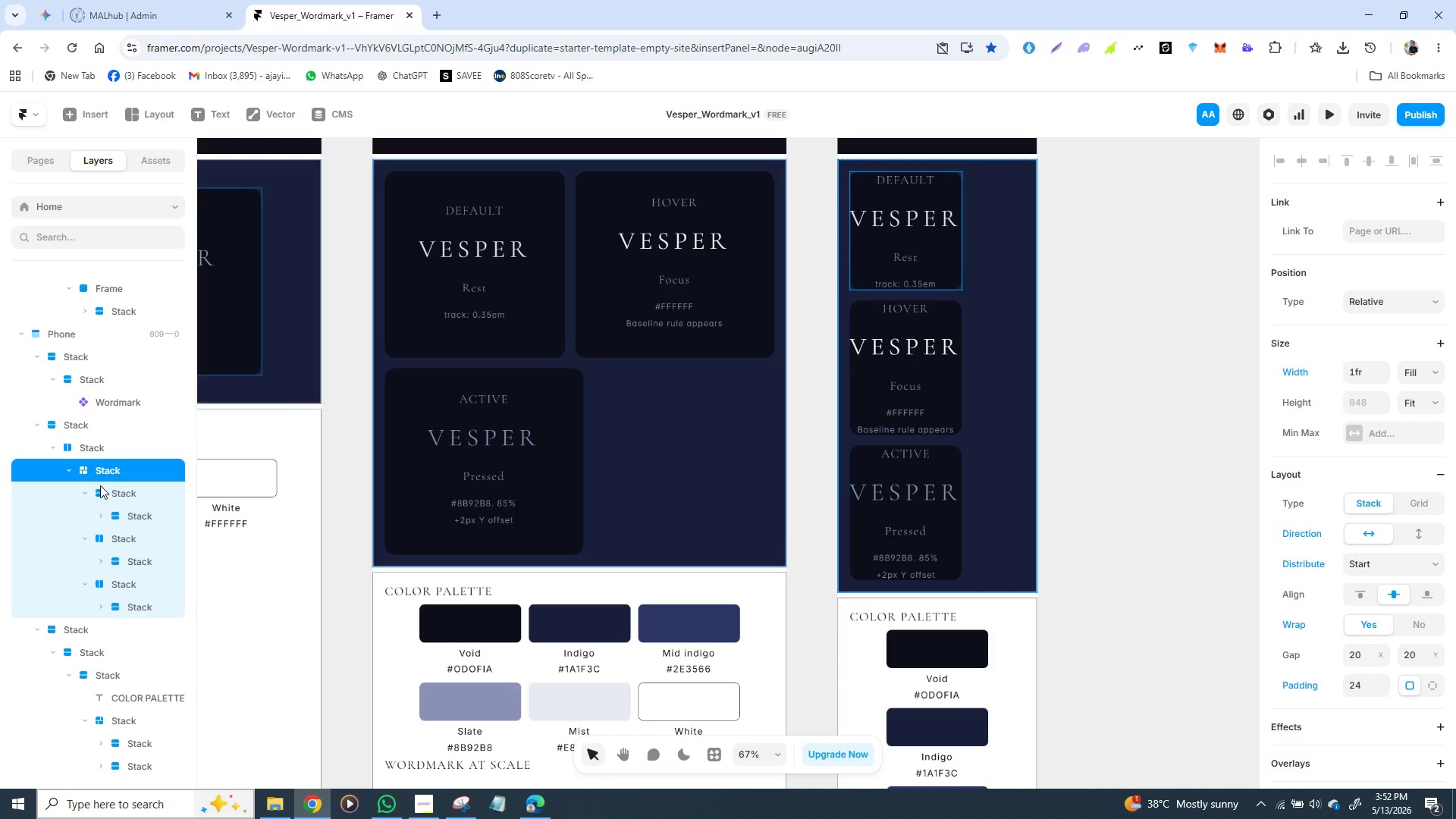 
left_click([108, 488])
 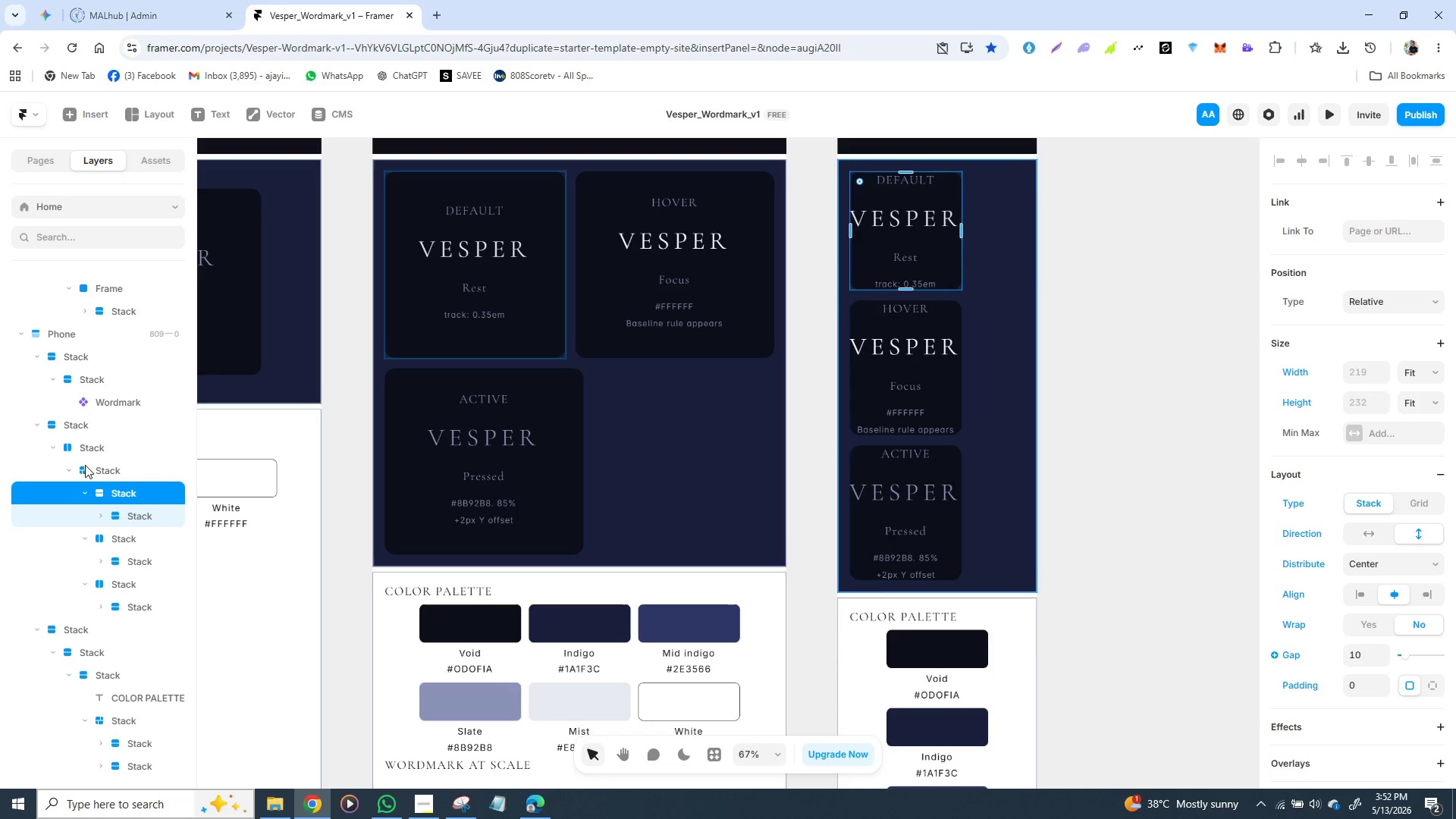 
left_click([85, 464])
 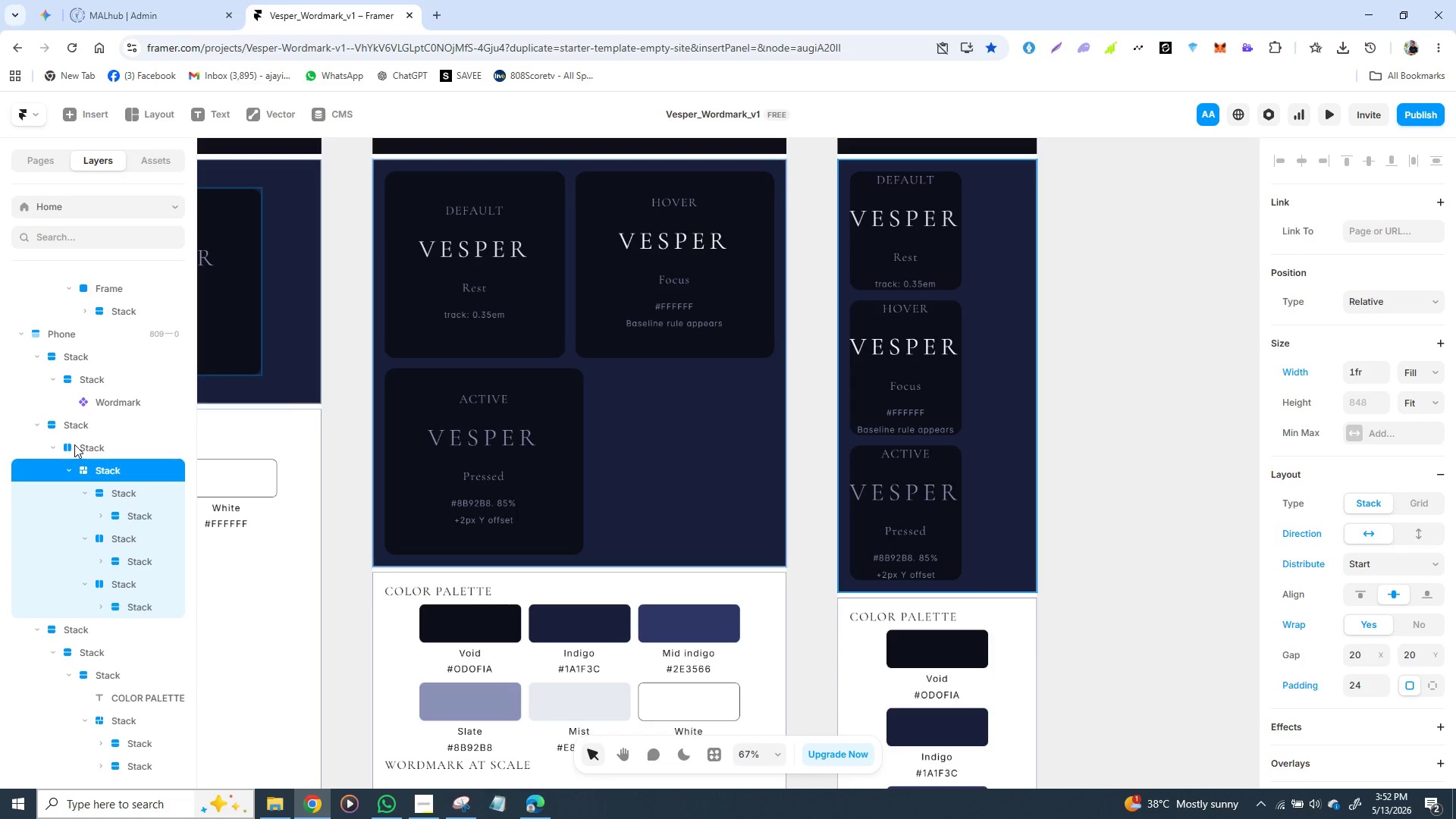 
left_click([74, 444])
 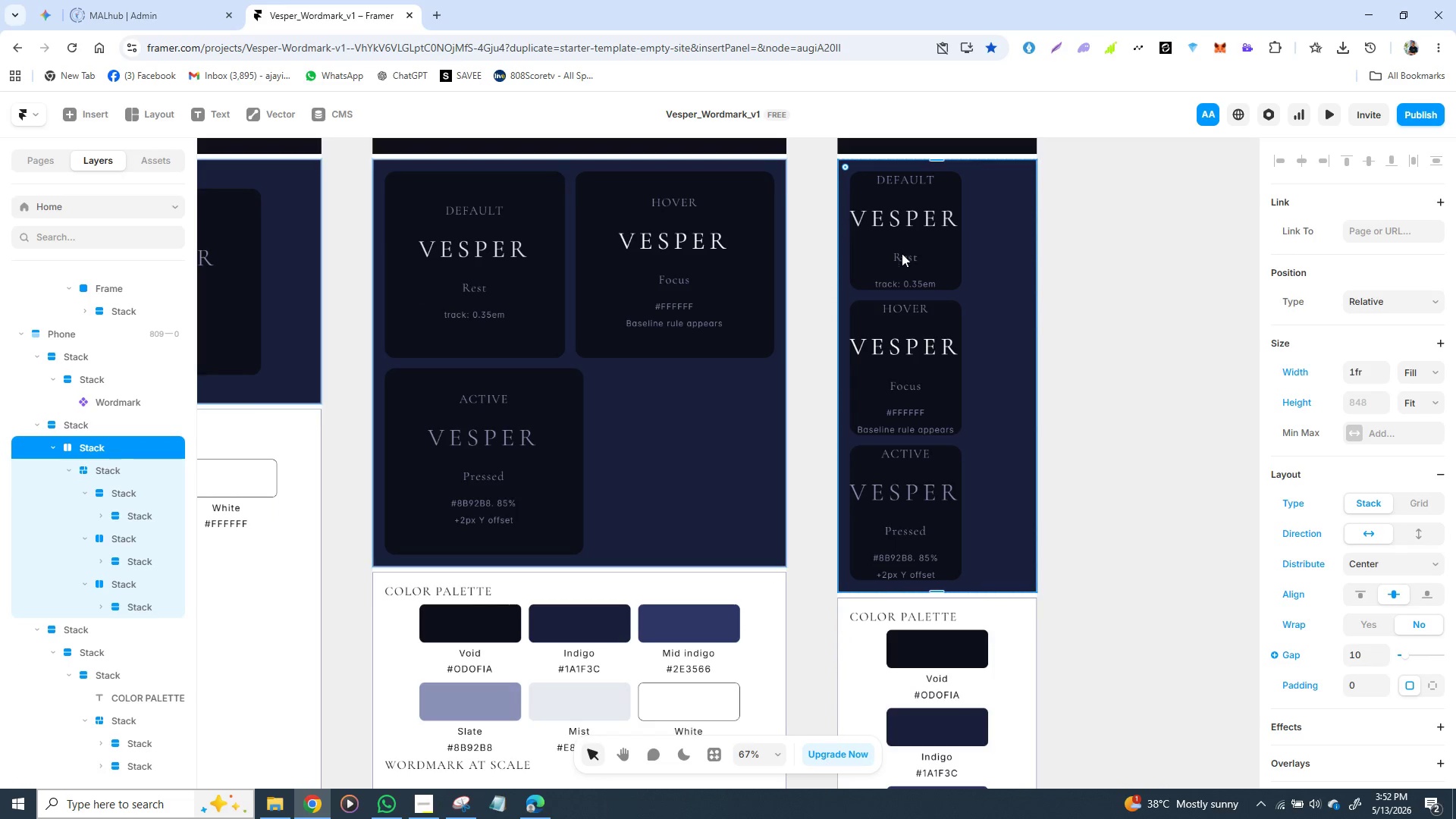 
double_click([906, 269])
 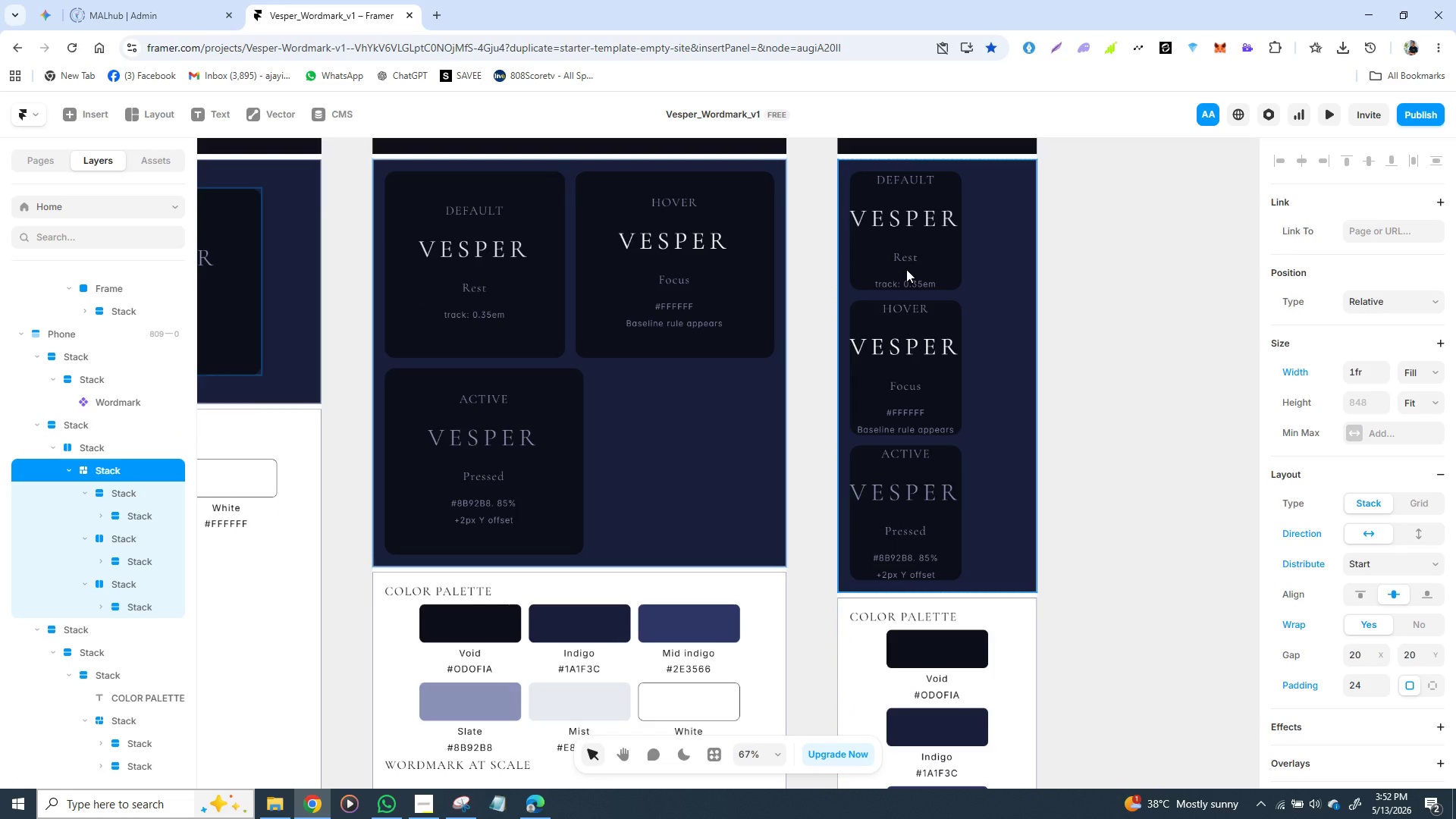 
double_click([906, 269])
 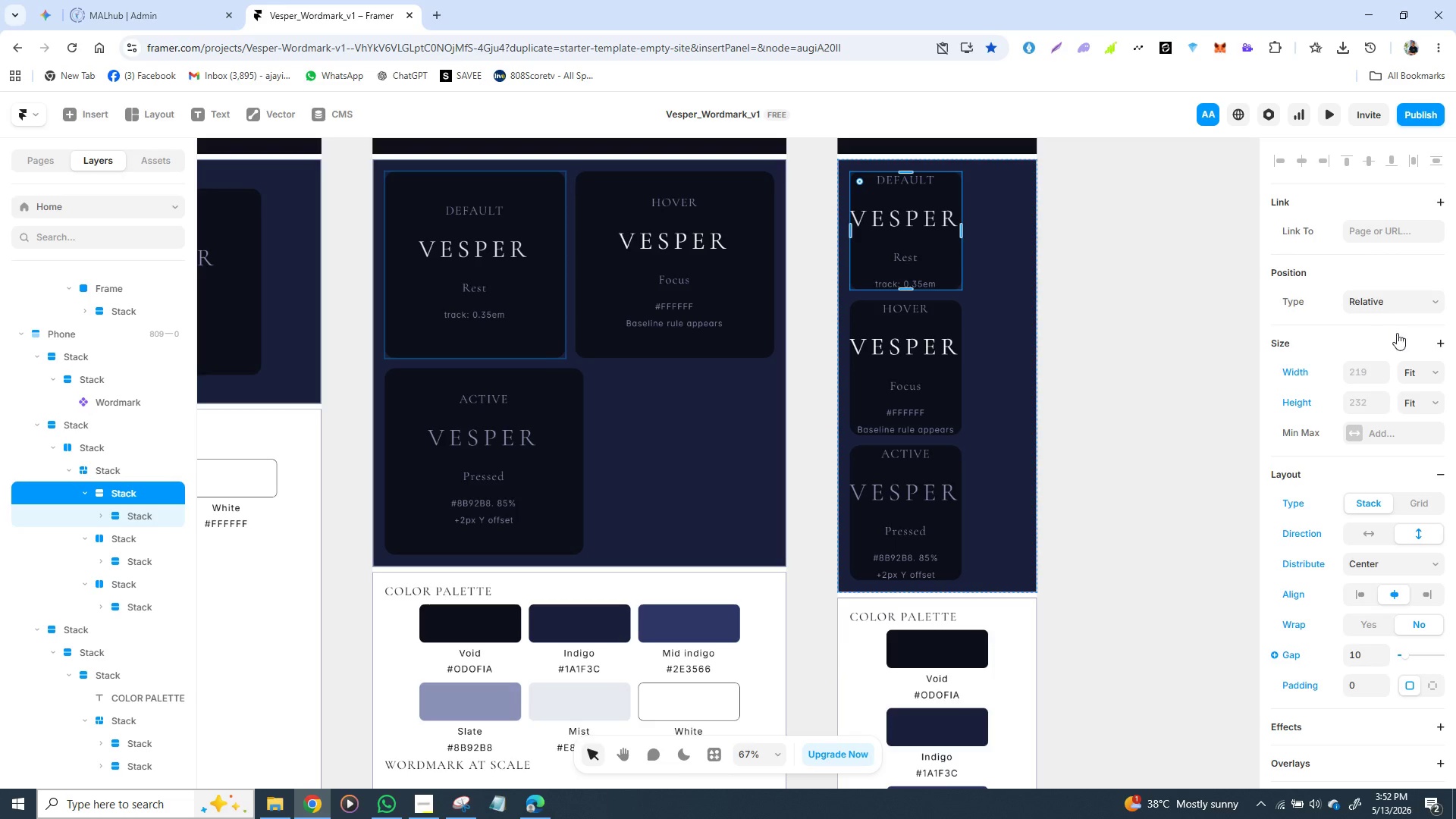 
left_click([1420, 378])
 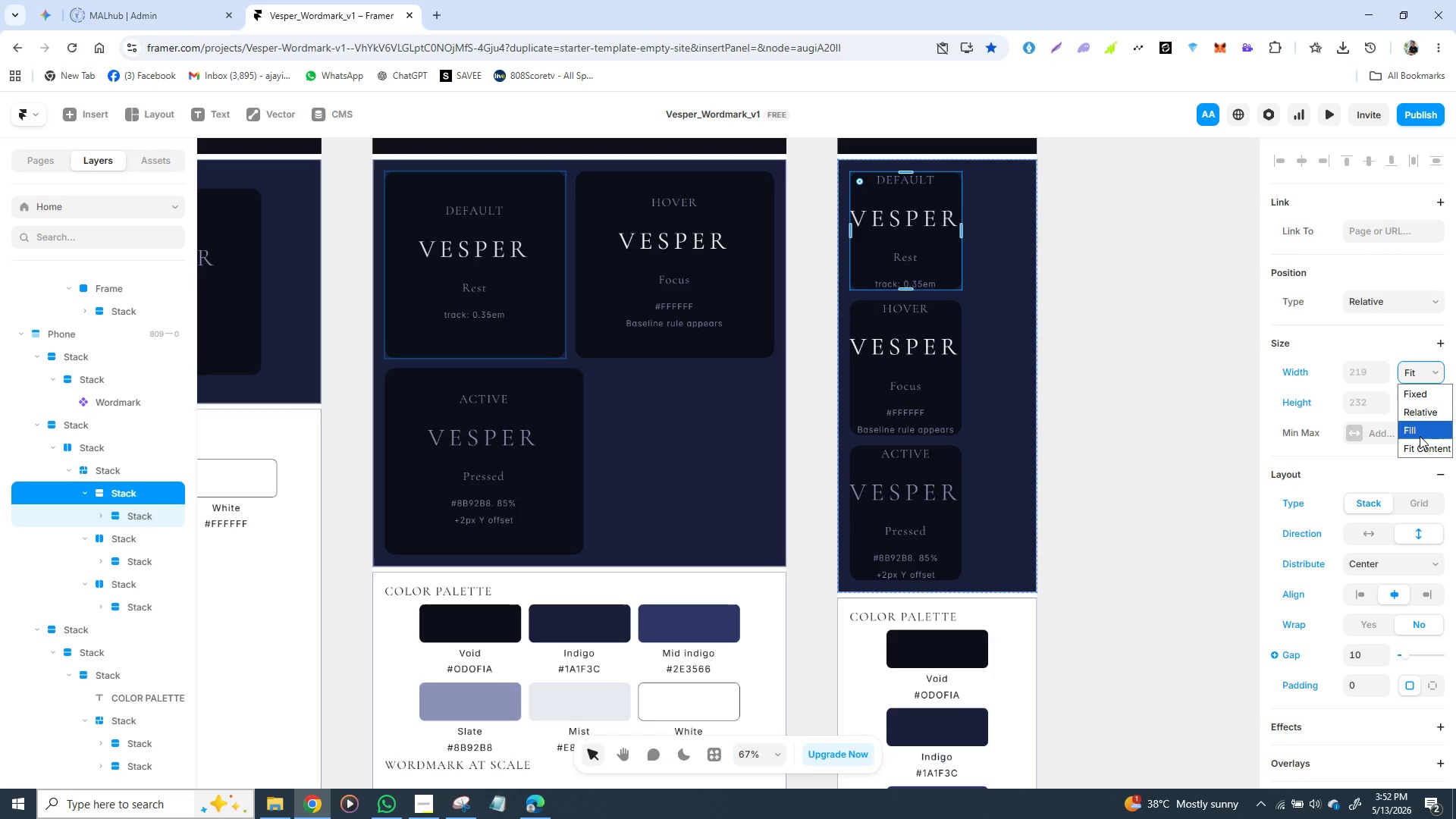 
left_click([1420, 436])
 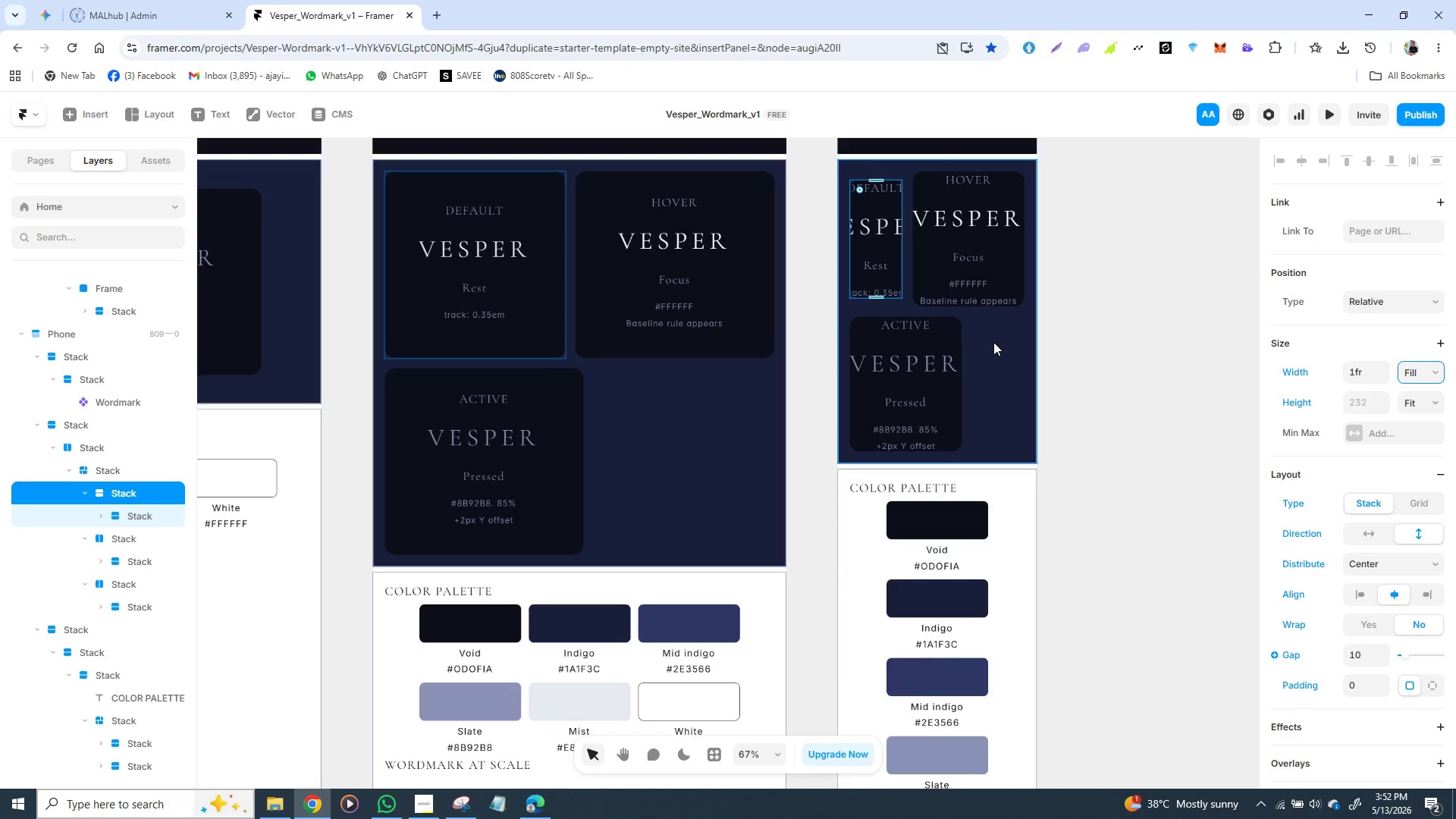 
double_click([993, 342])
 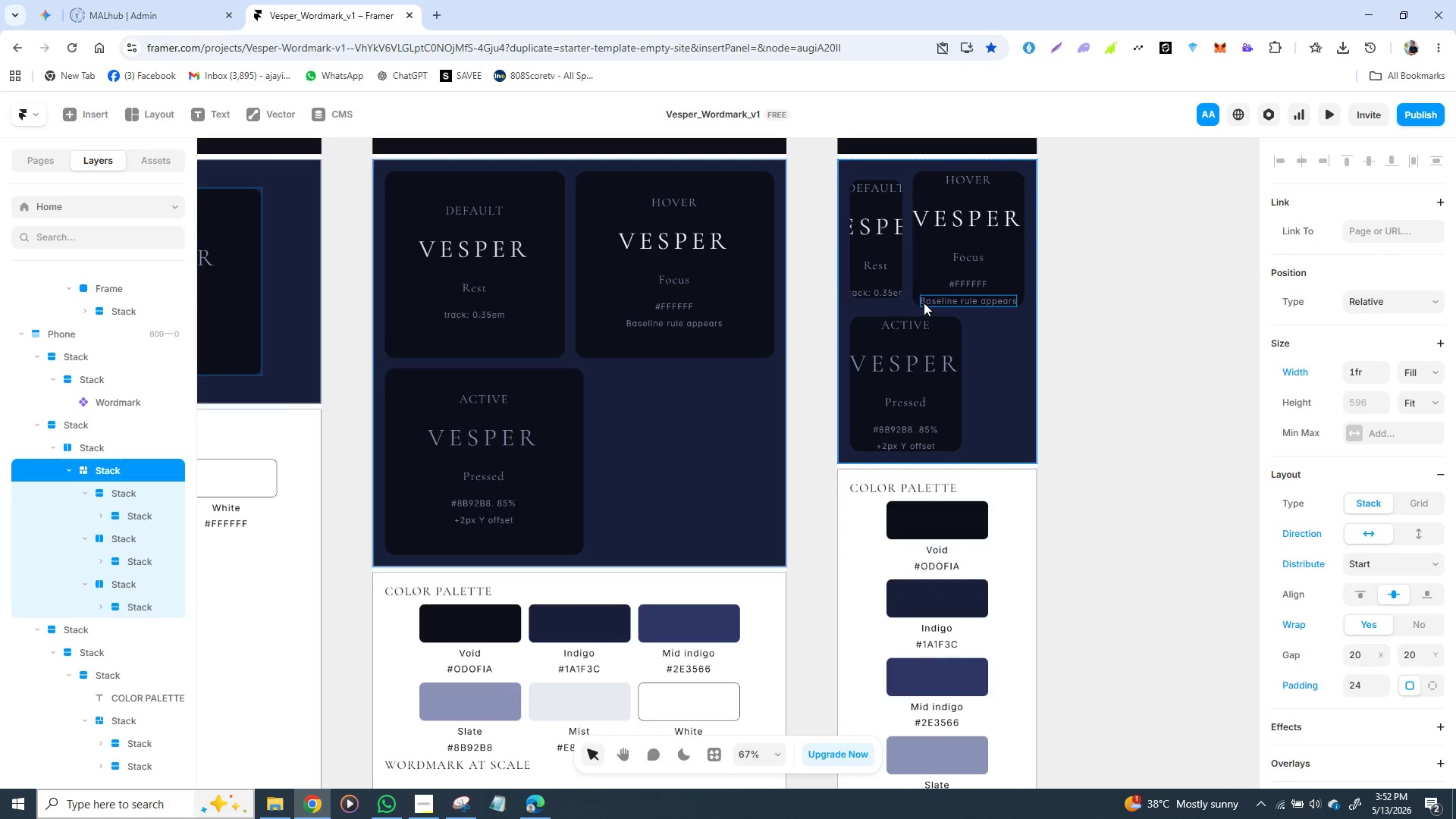 
left_click([906, 290])
 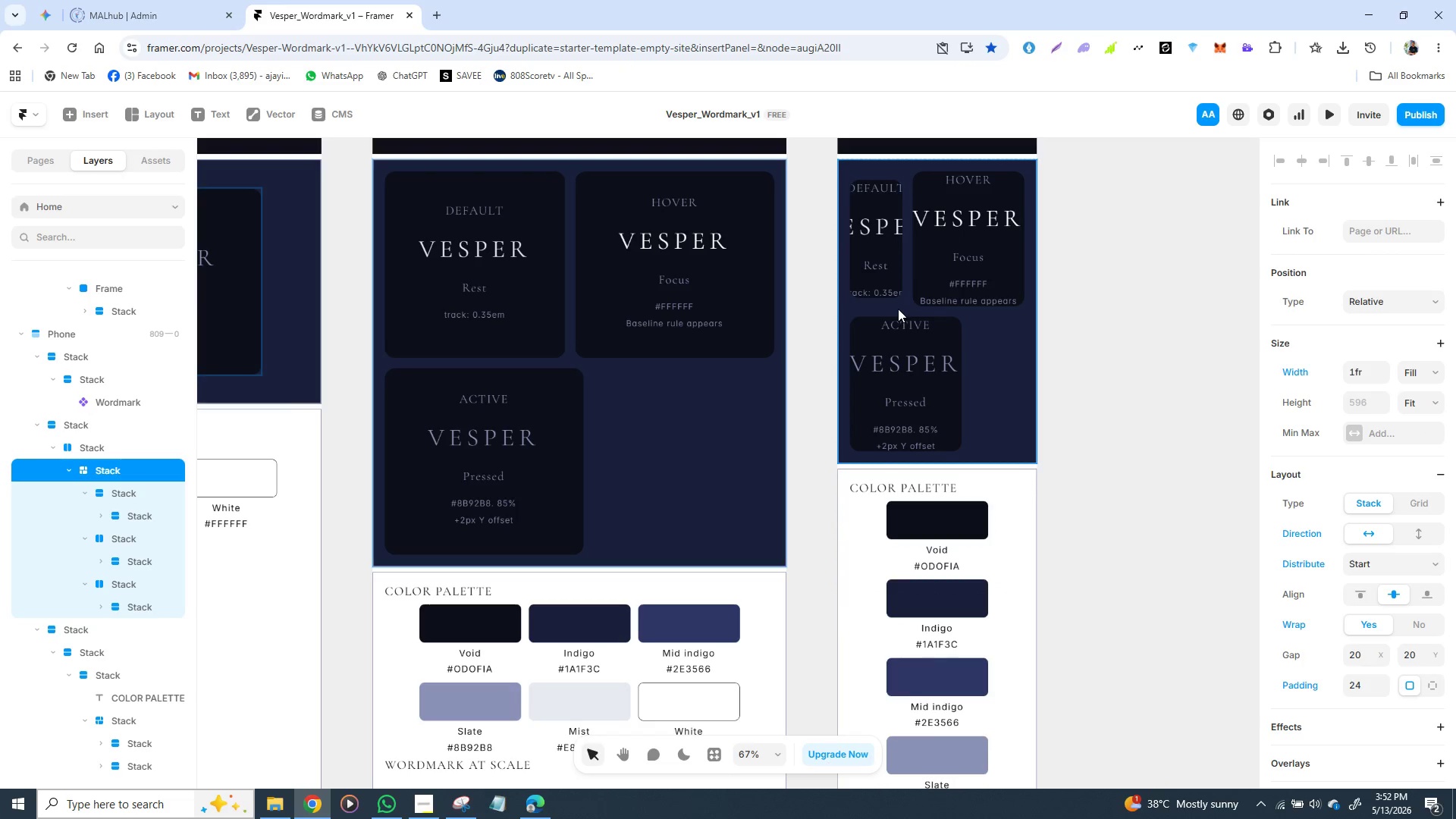 
left_click([898, 309])
 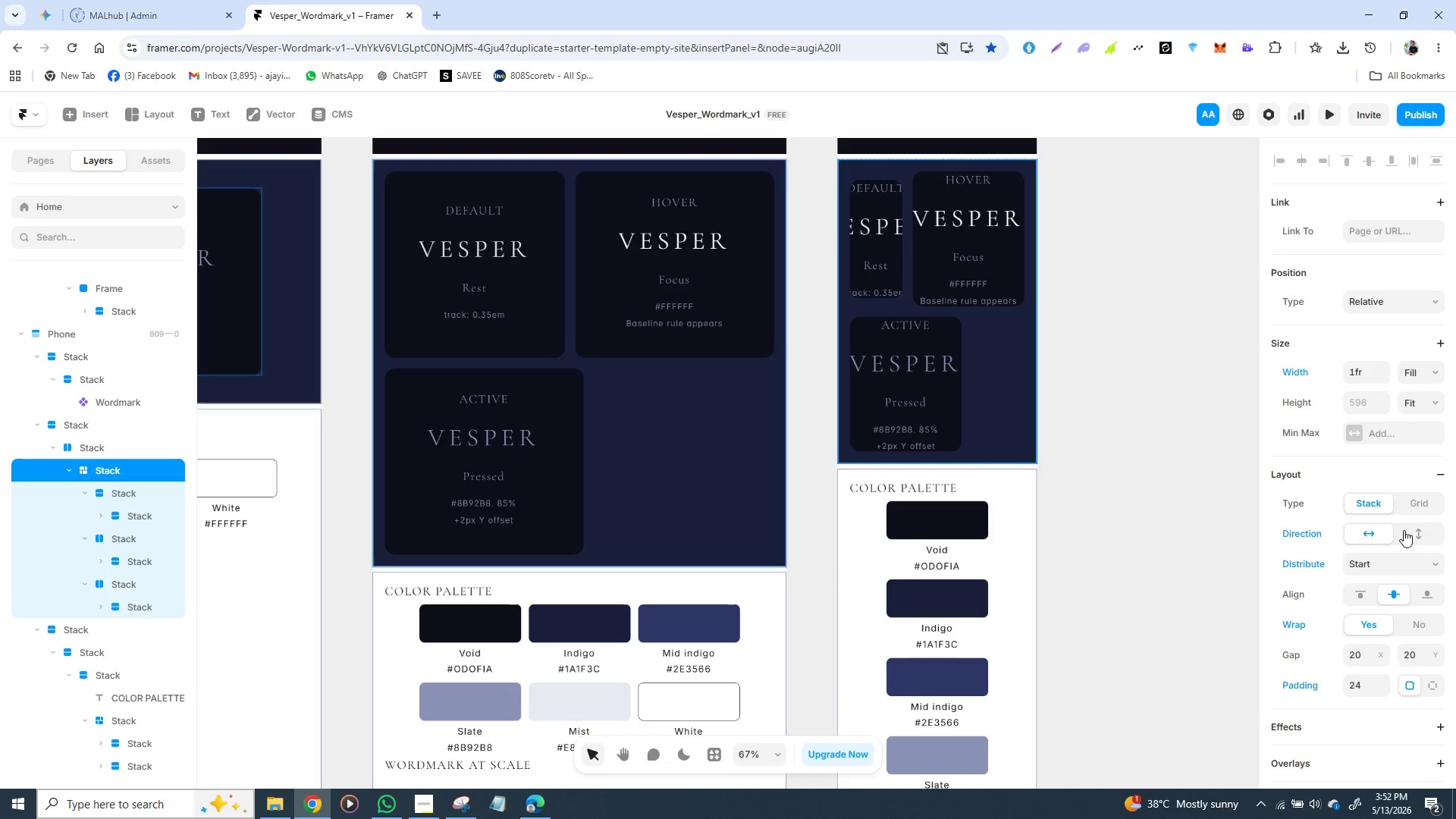 
left_click([1424, 536])
 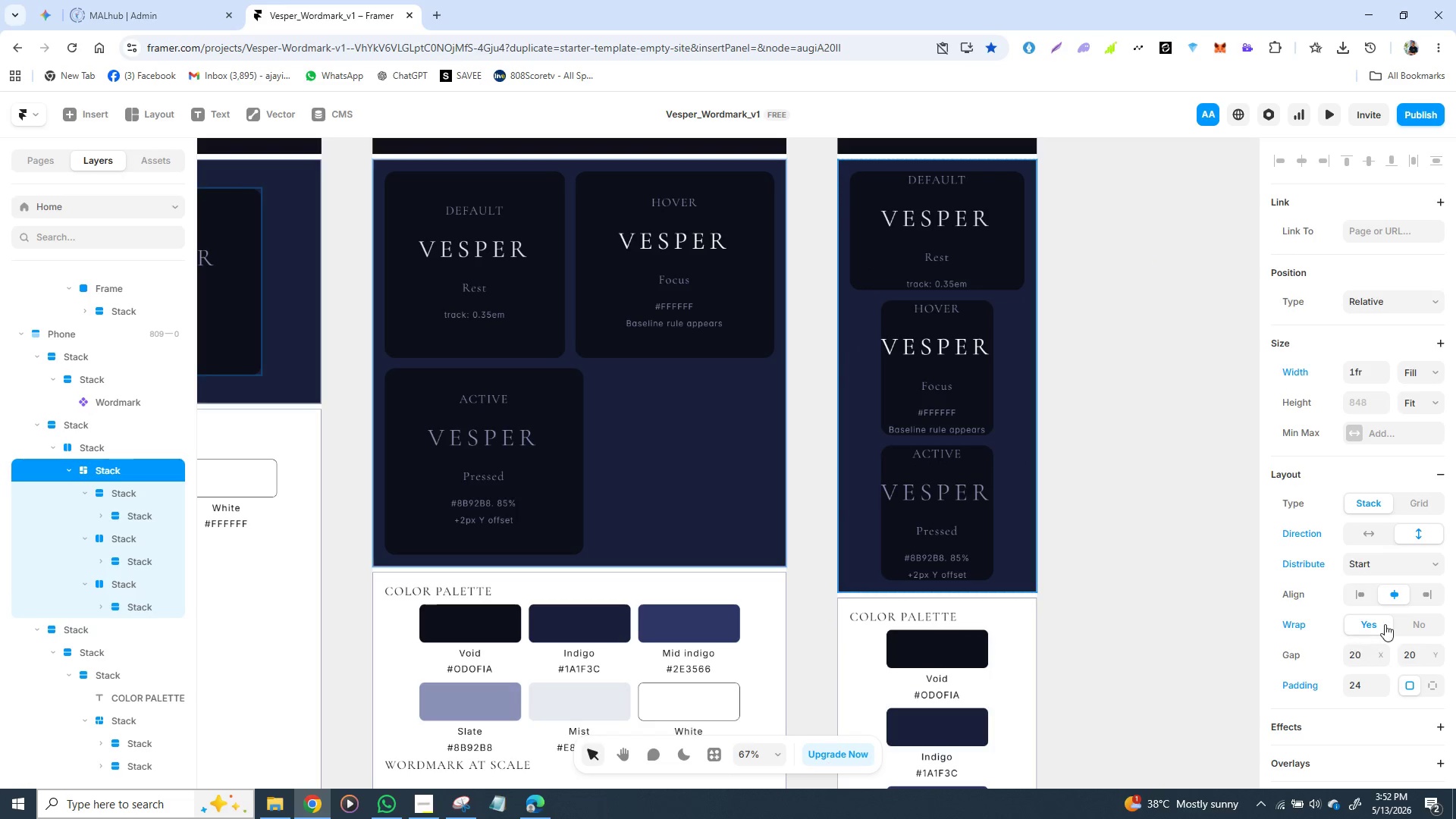 
left_click([1410, 623])
 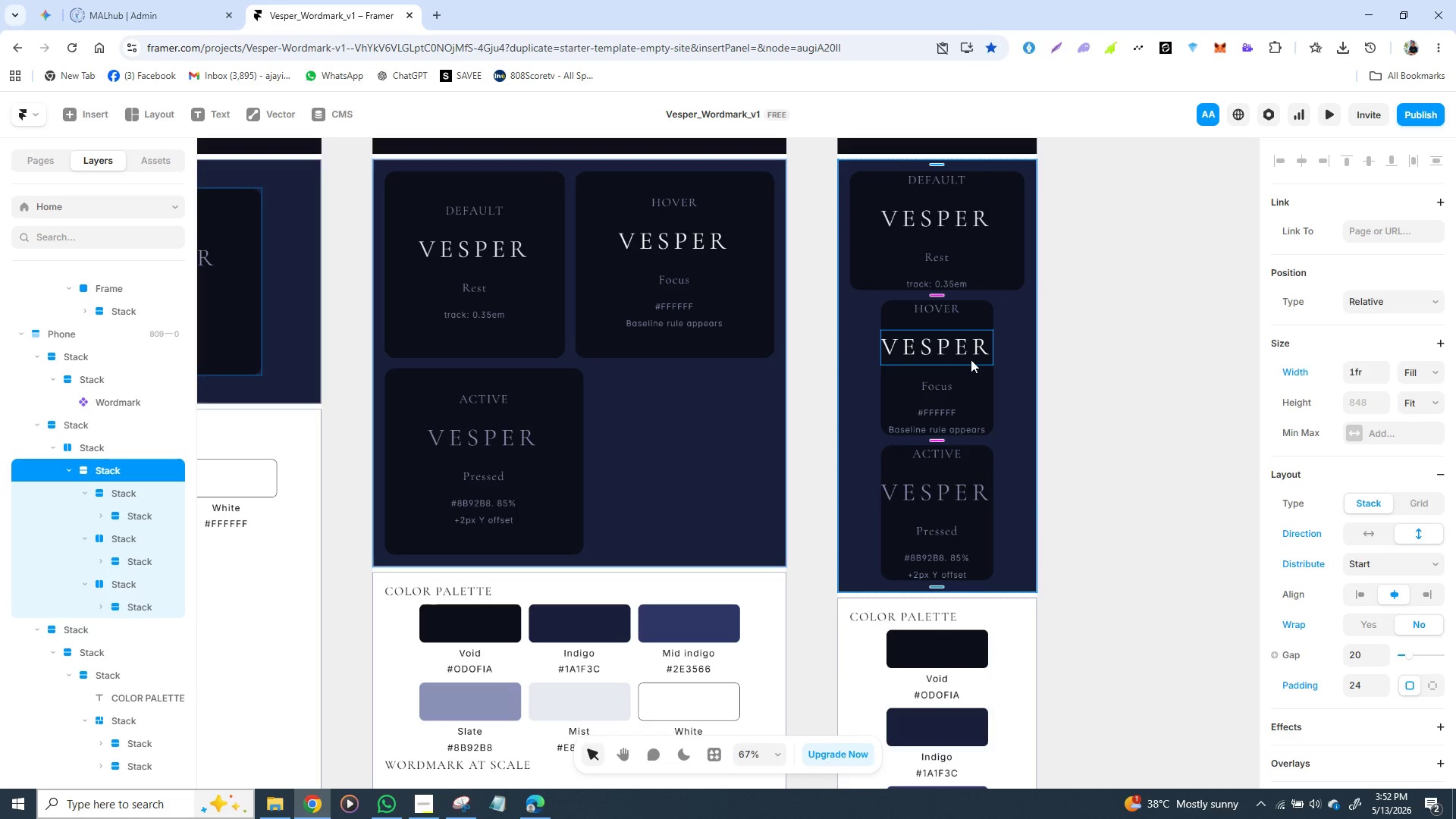 
left_click([971, 359])
 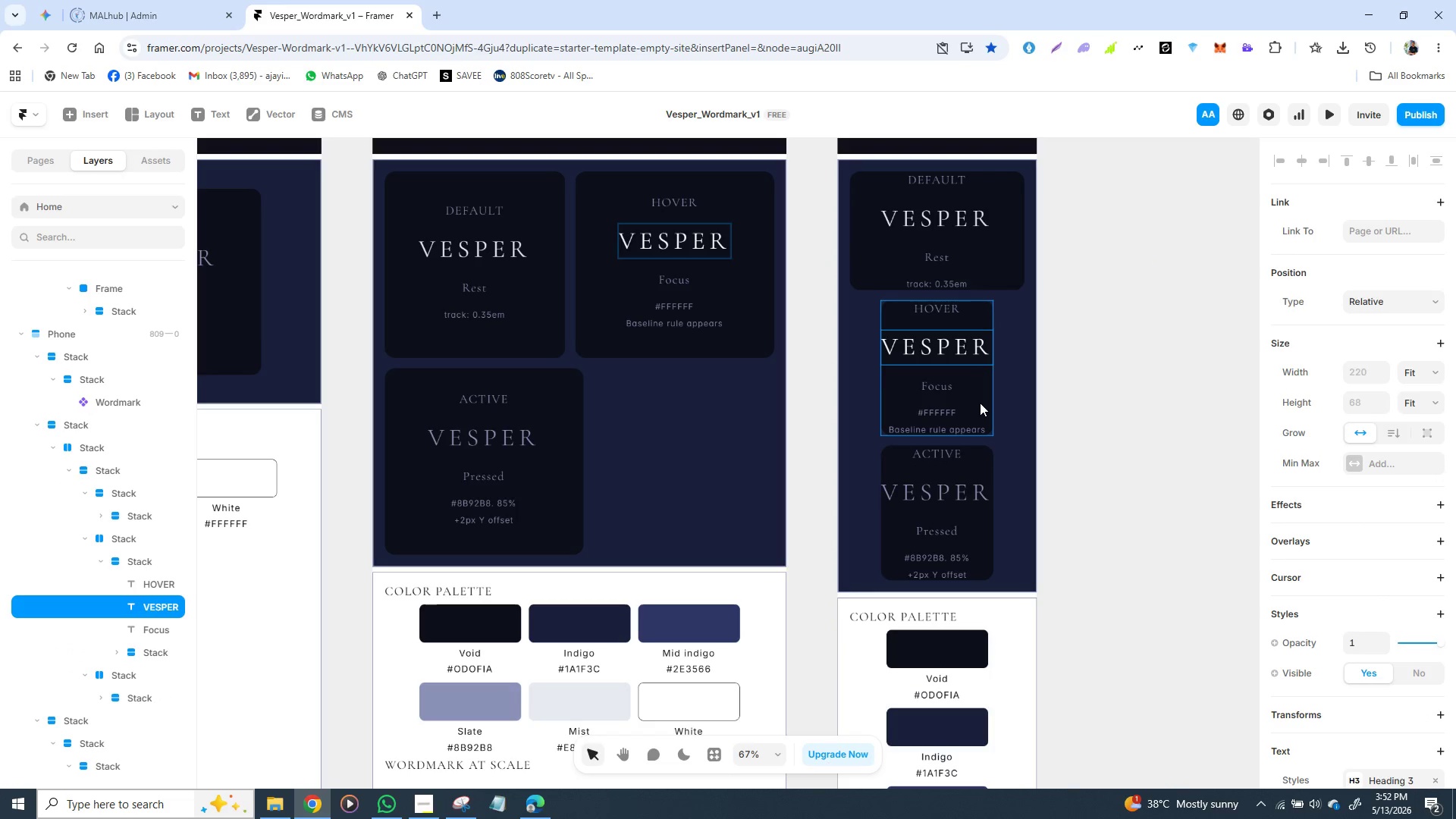 
left_click([980, 403])
 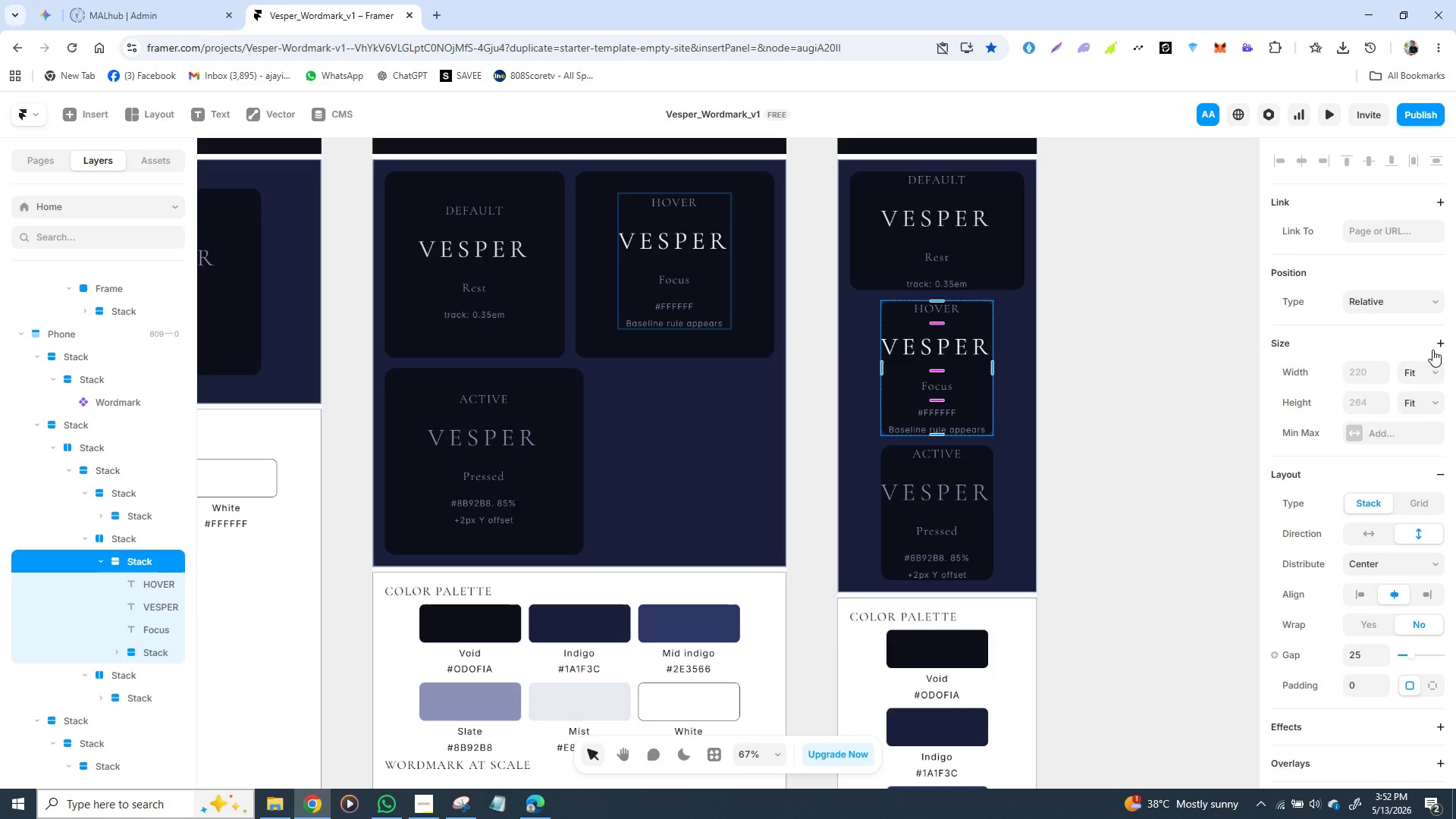 
wait(6.94)
 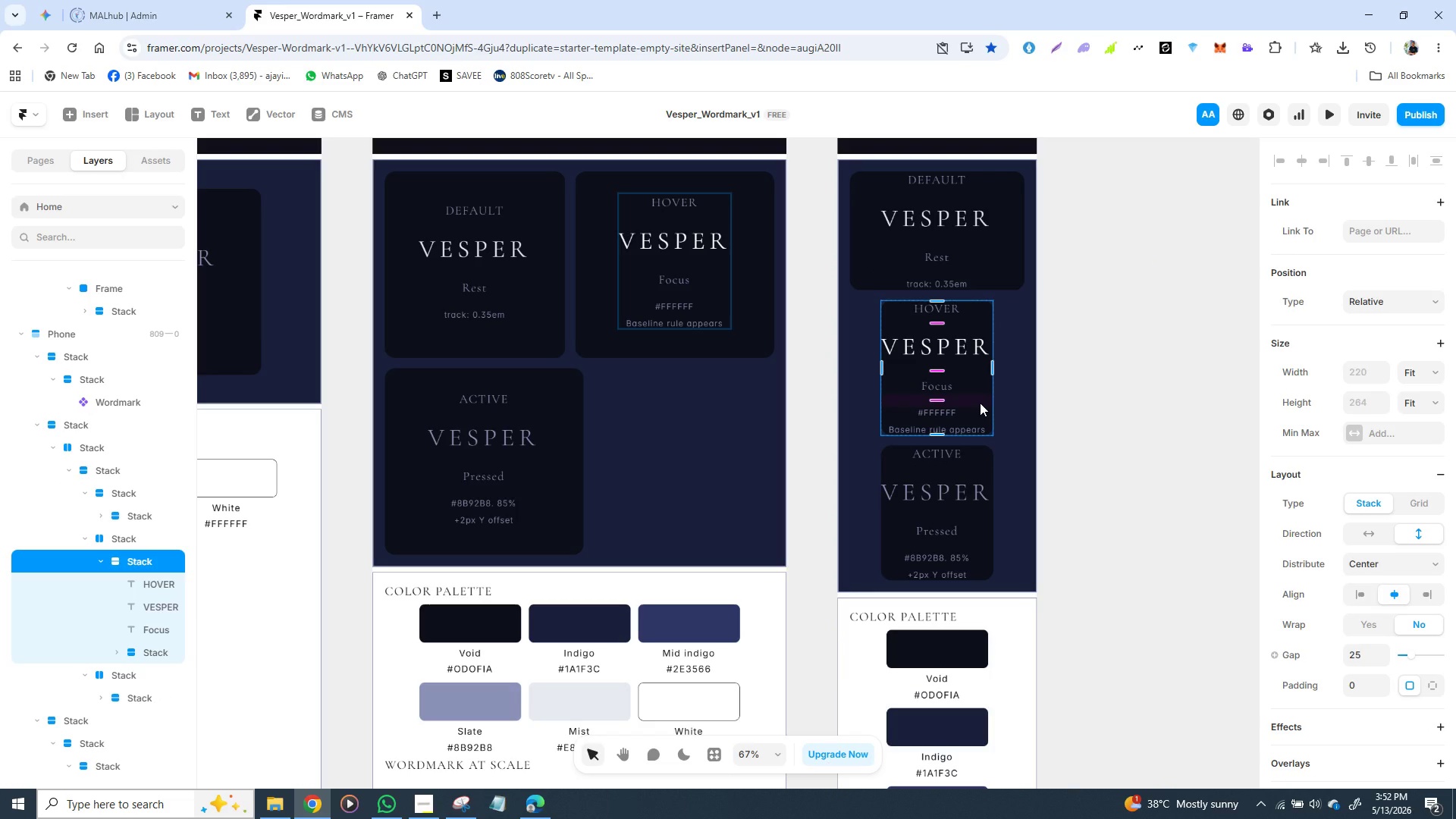 
left_click([1439, 371])
 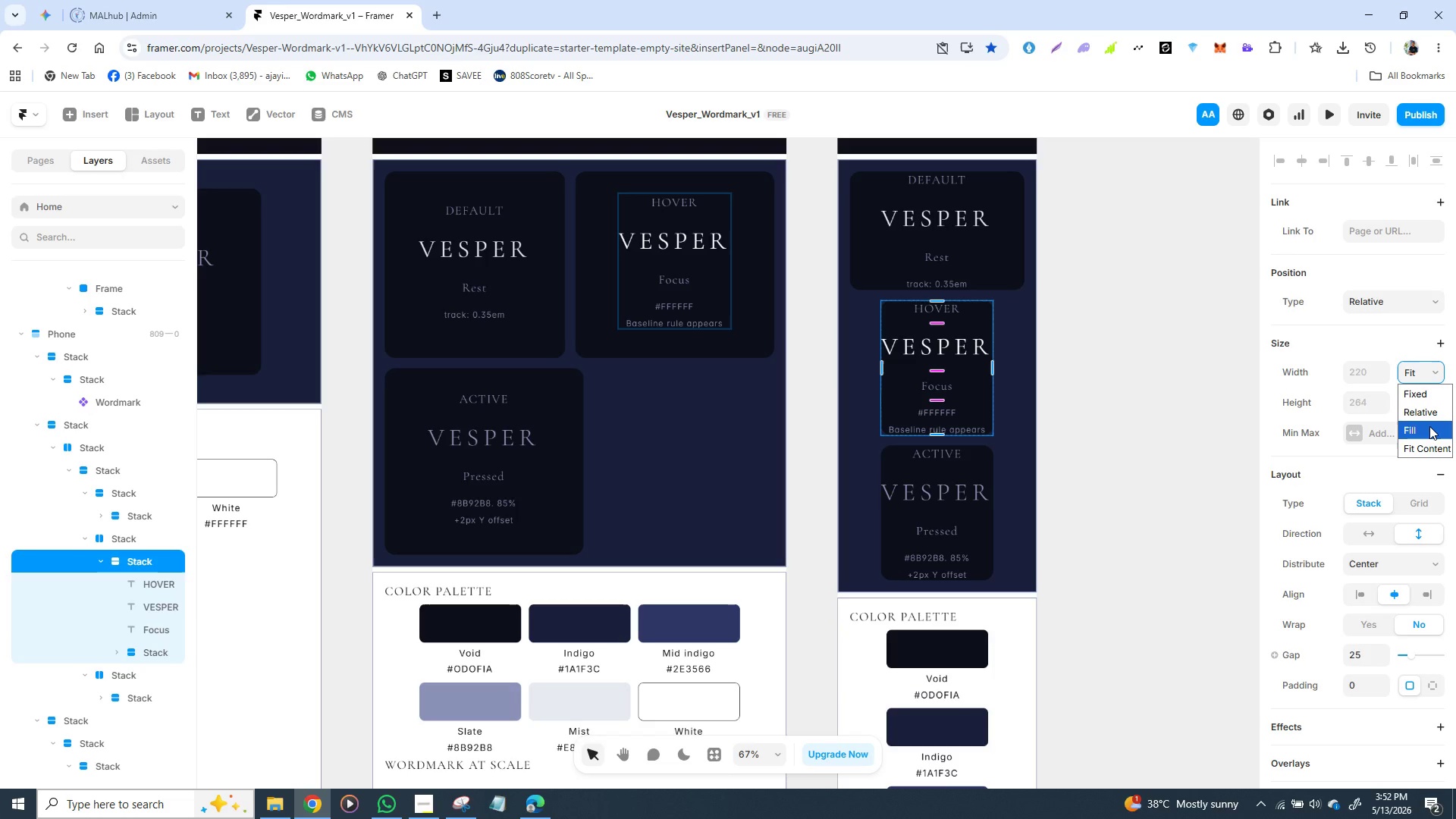 
left_click([1429, 426])
 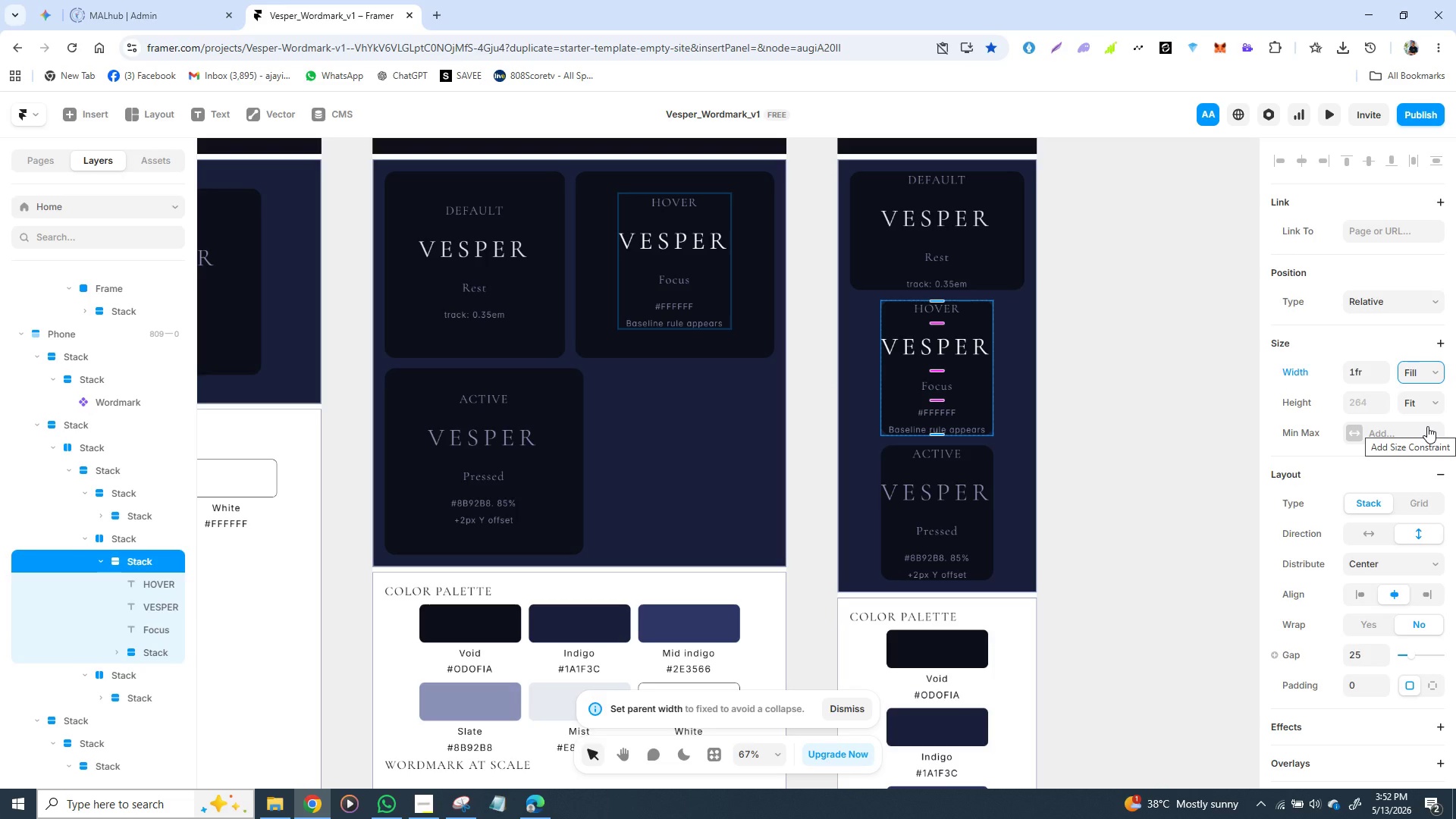 
mouse_move([1431, 423])
 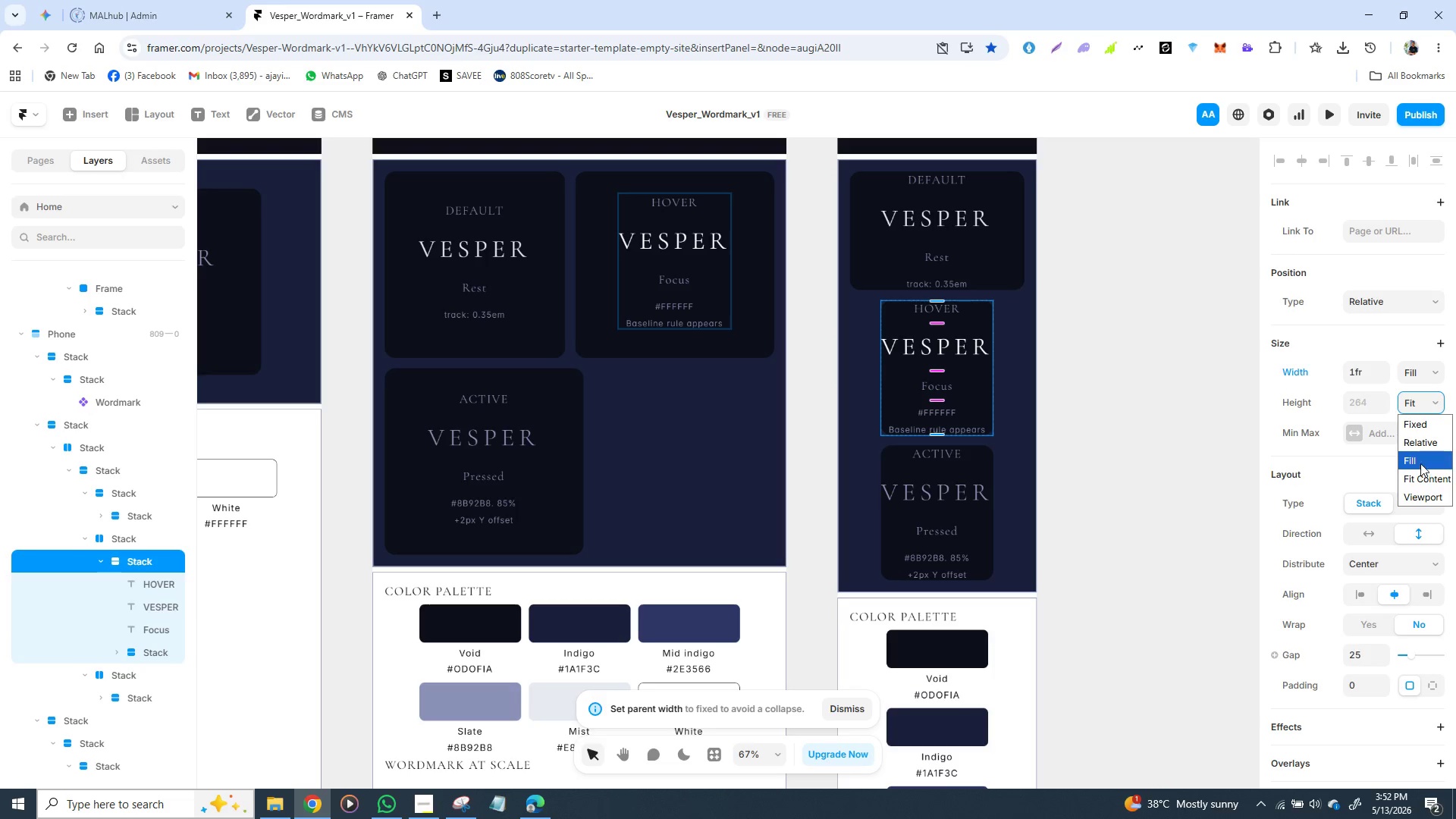 
left_click([1420, 462])
 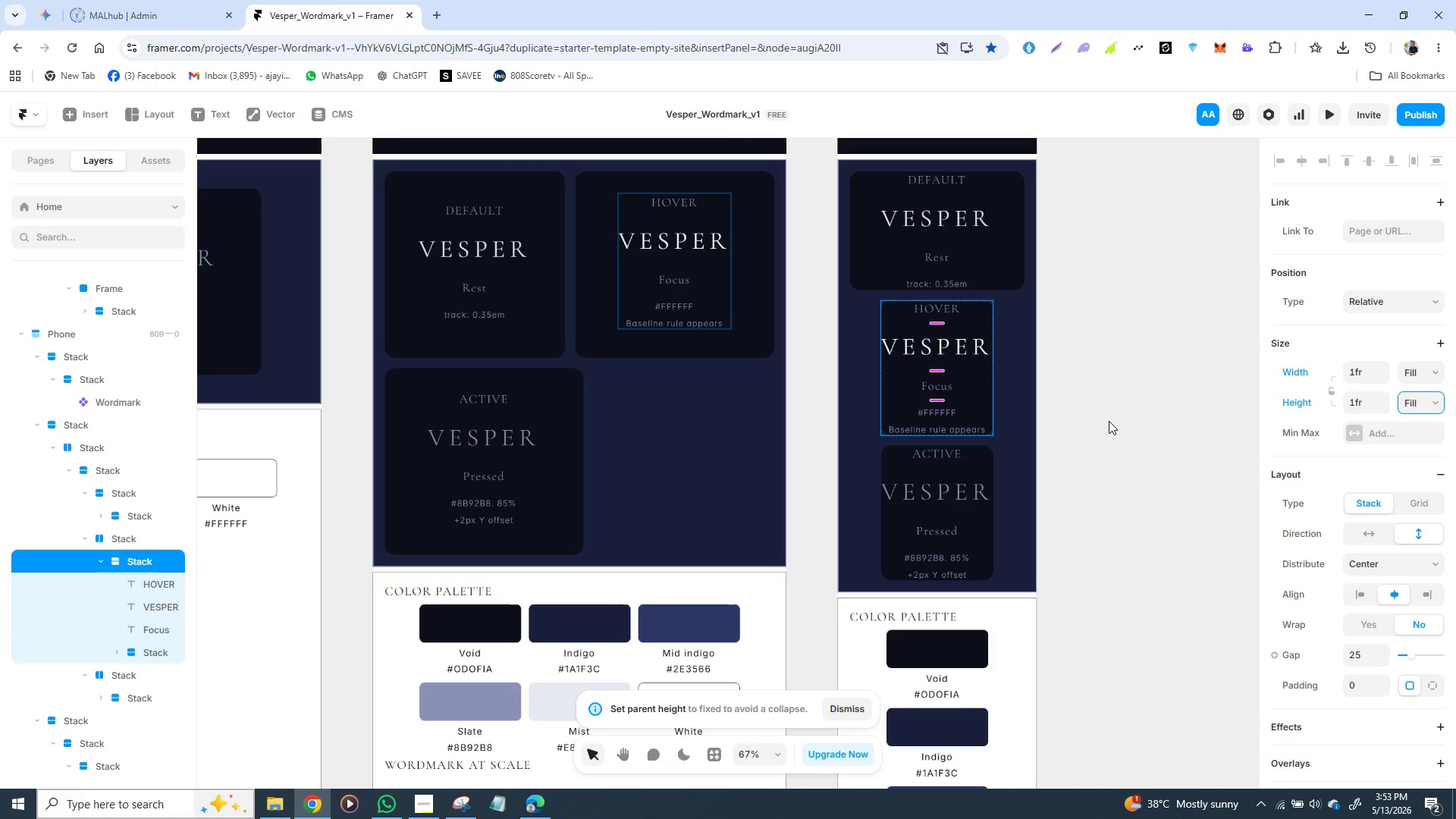 
left_click([1109, 414])
 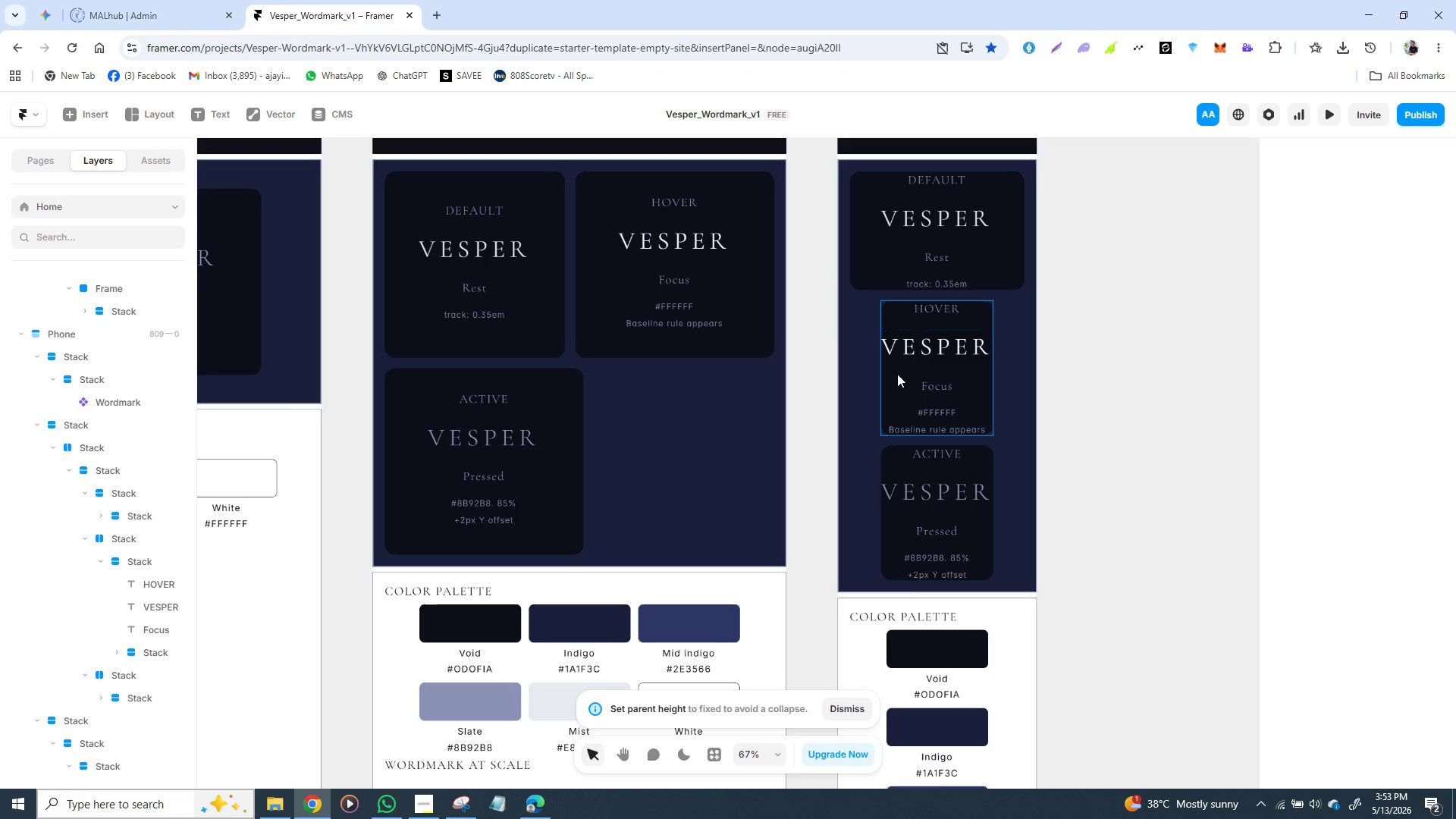 
left_click([894, 378])
 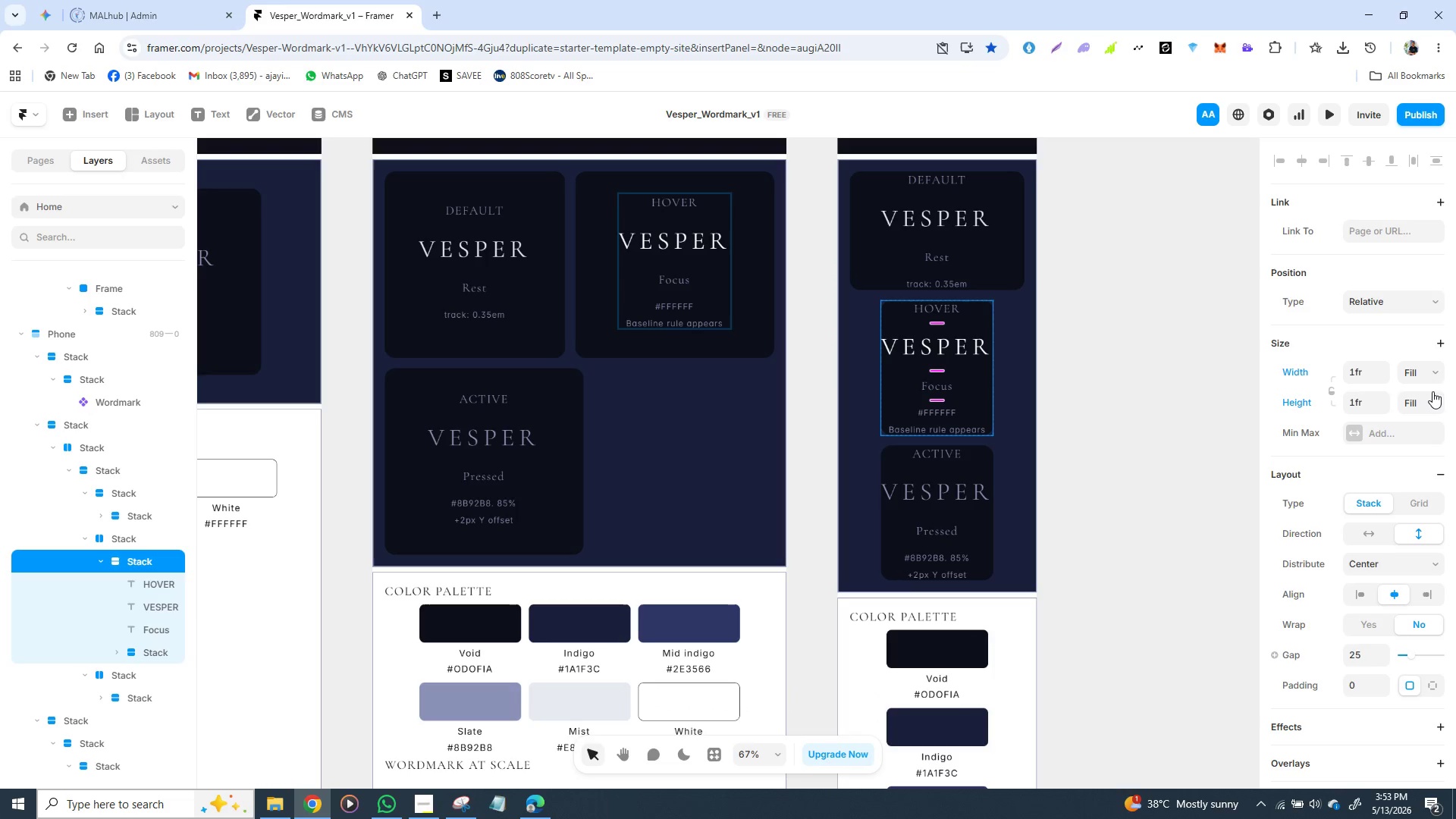 
left_click([1432, 373])
 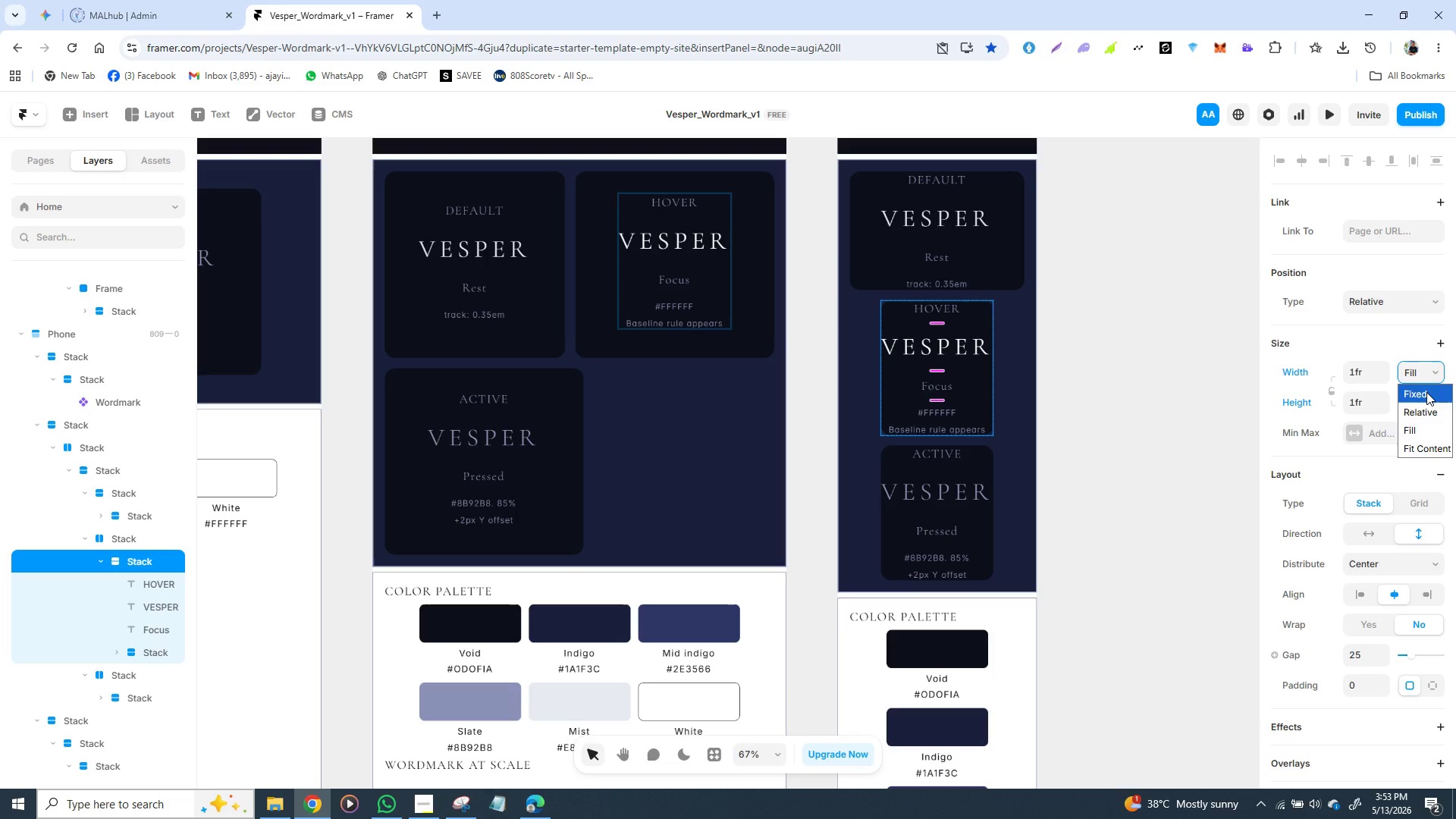 
mouse_move([1420, 405])
 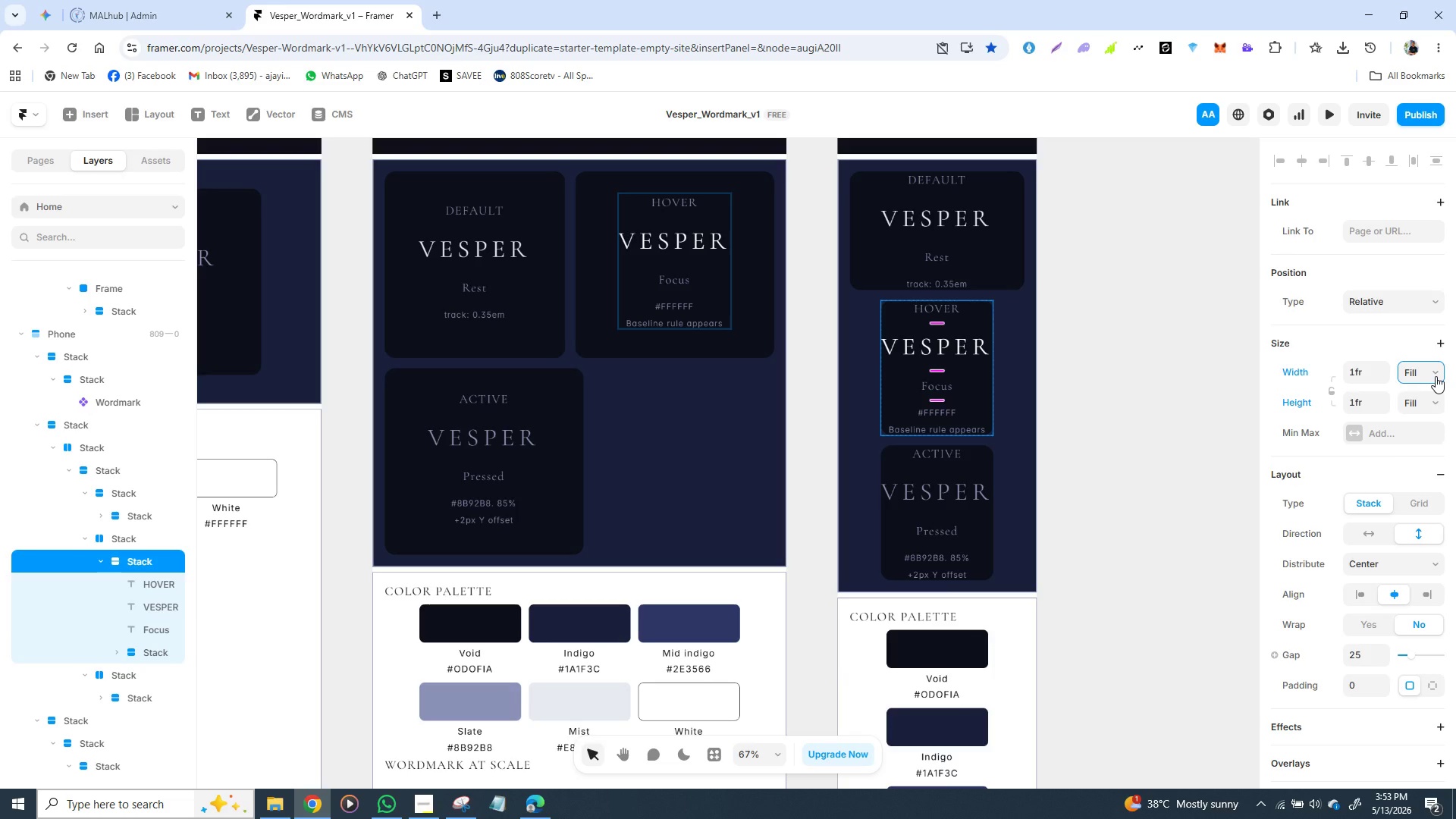 
left_click([1436, 376])
 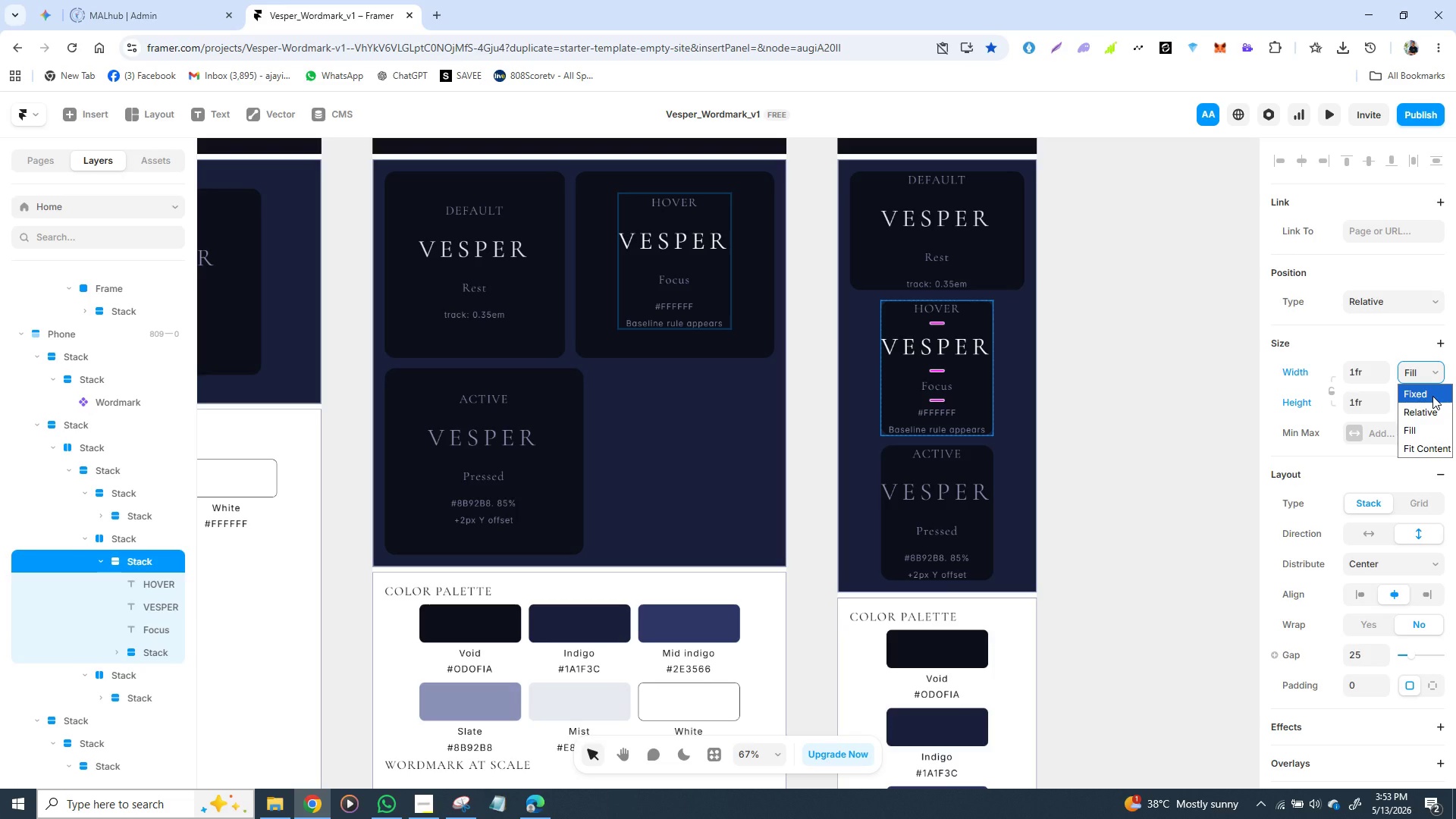 
left_click([1432, 396])
 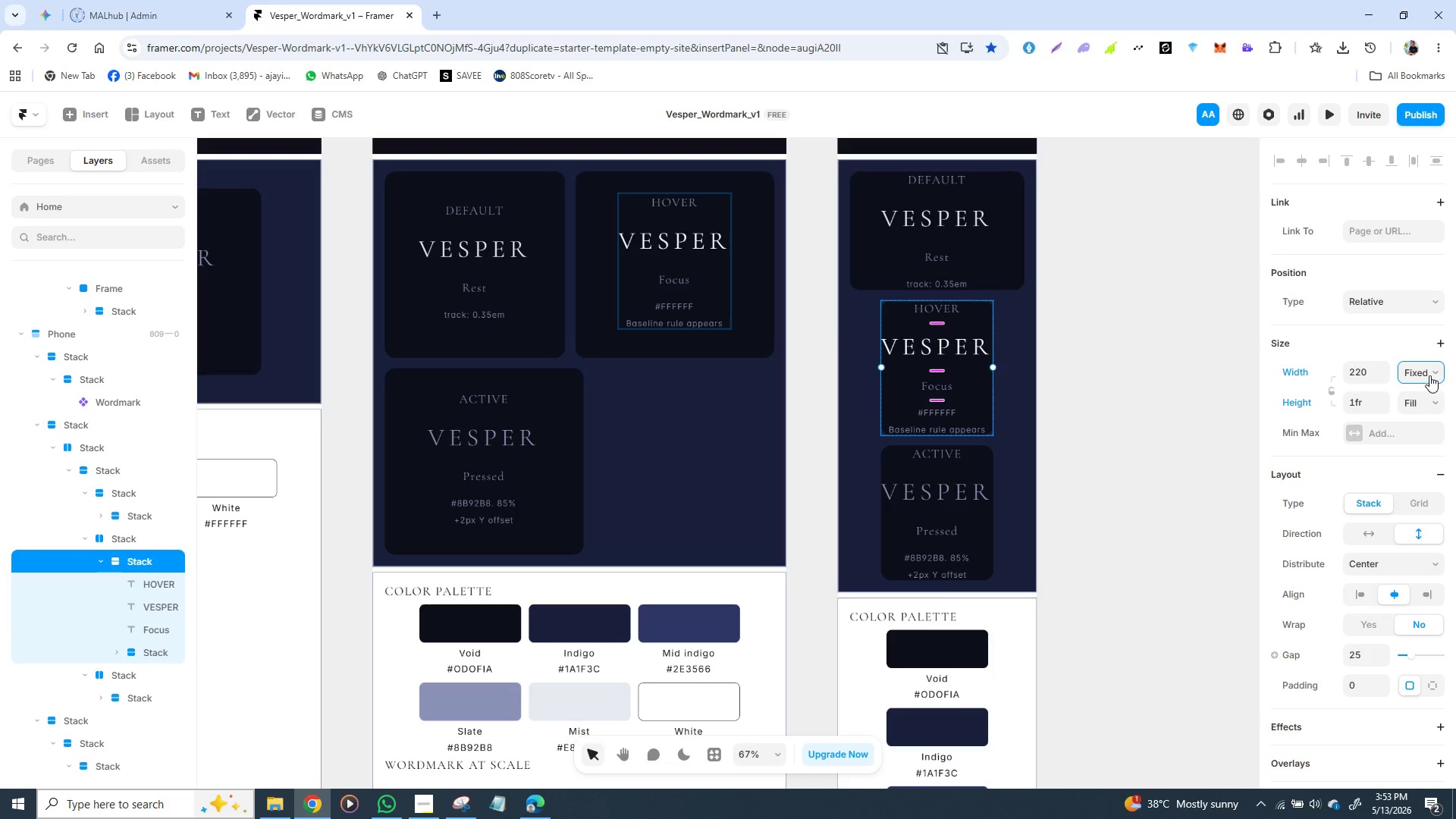 
left_click([1436, 369])
 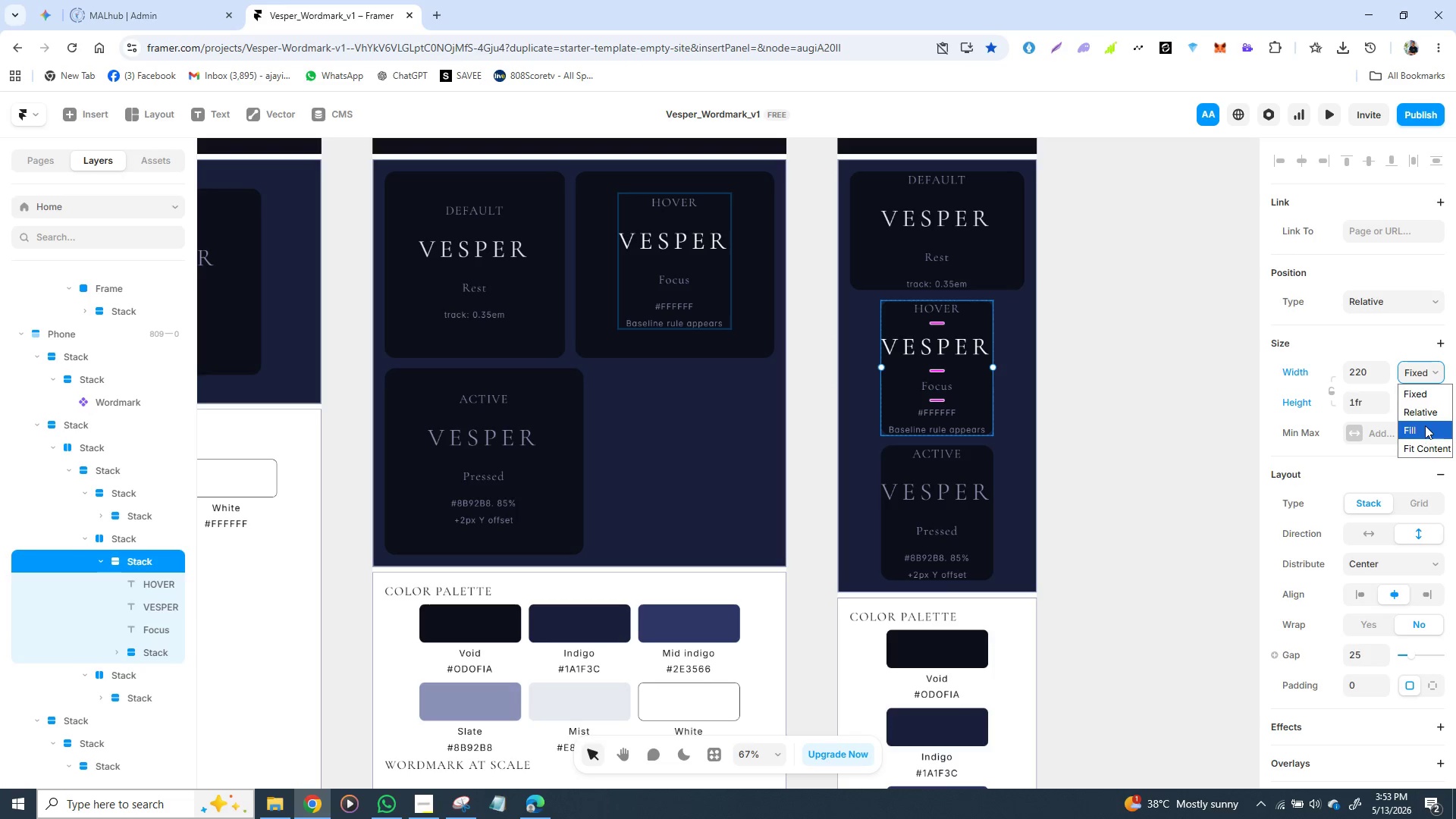 
left_click([1425, 425])
 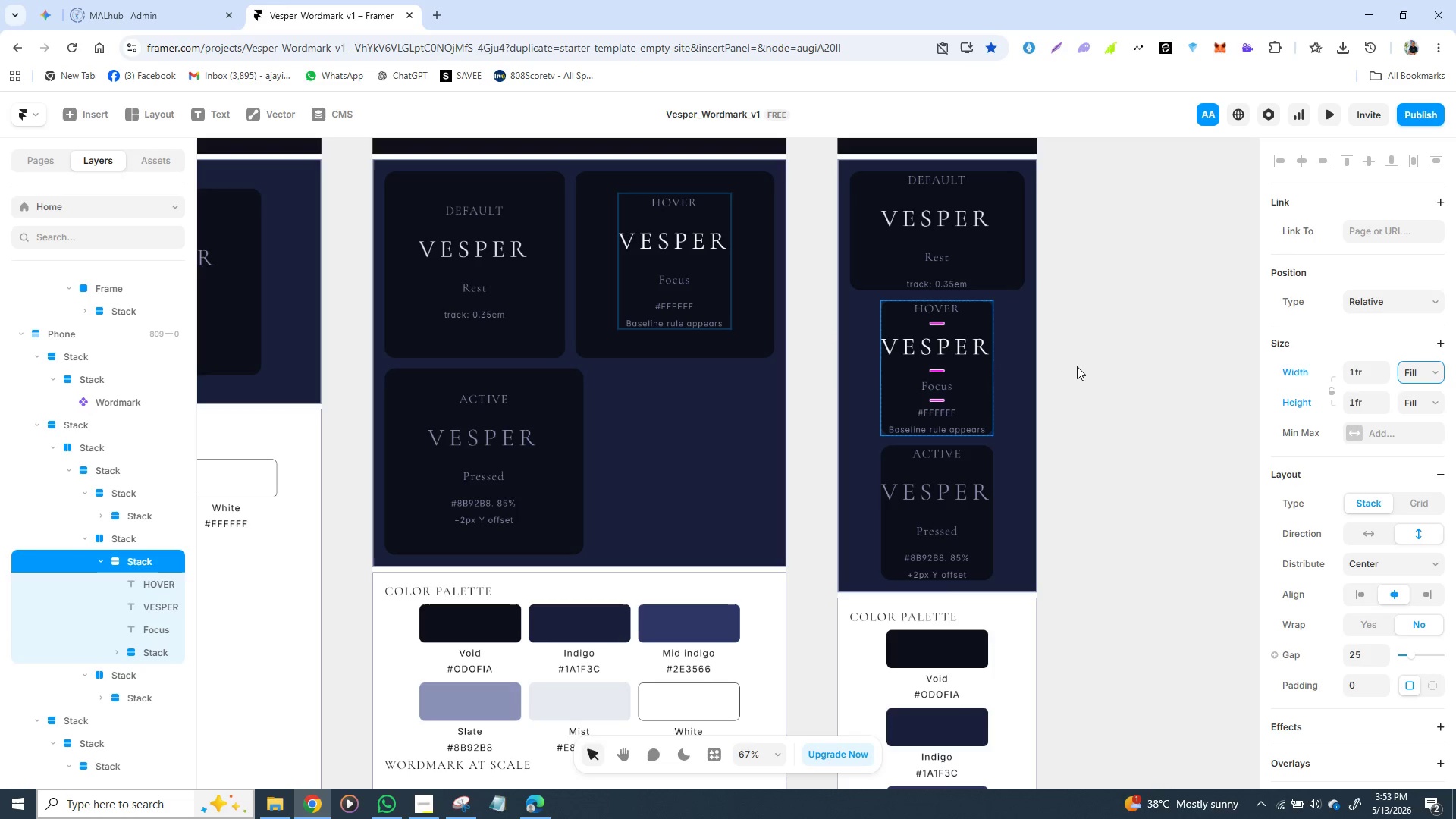 
left_click_drag(start_coordinate=[1135, 401], to_coordinate=[1277, 389])
 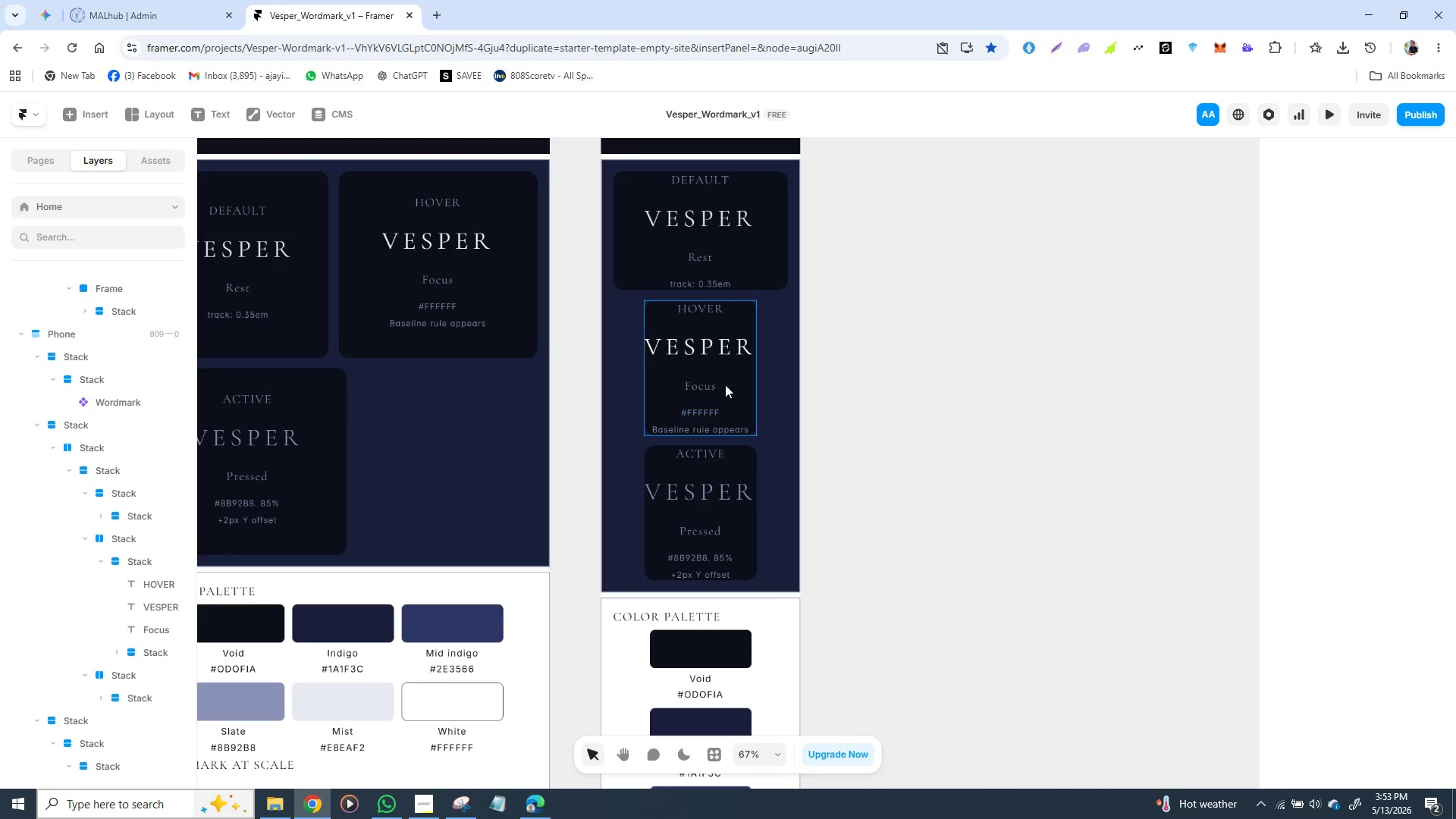 
left_click([731, 384])
 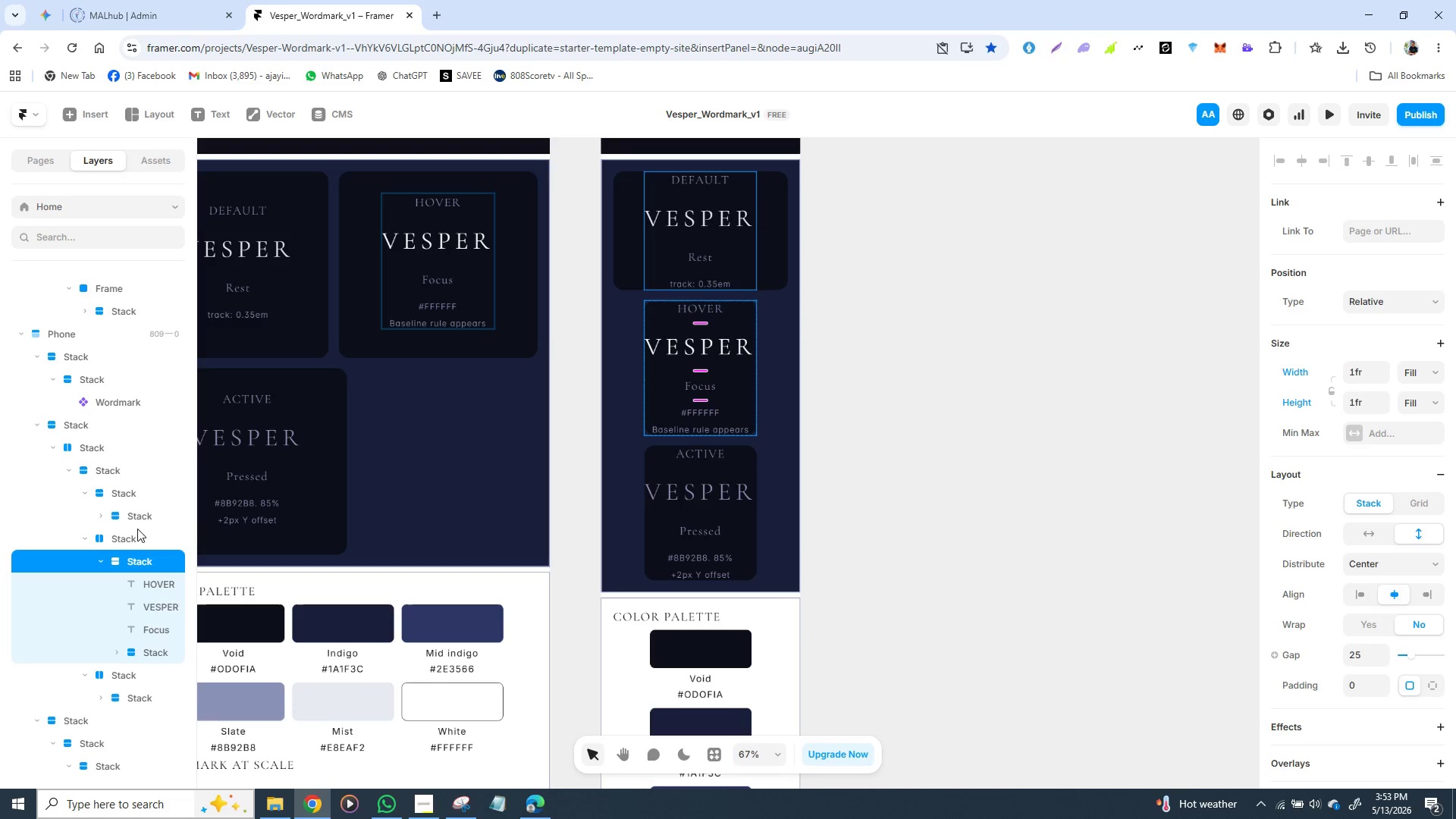 
left_click([121, 534])
 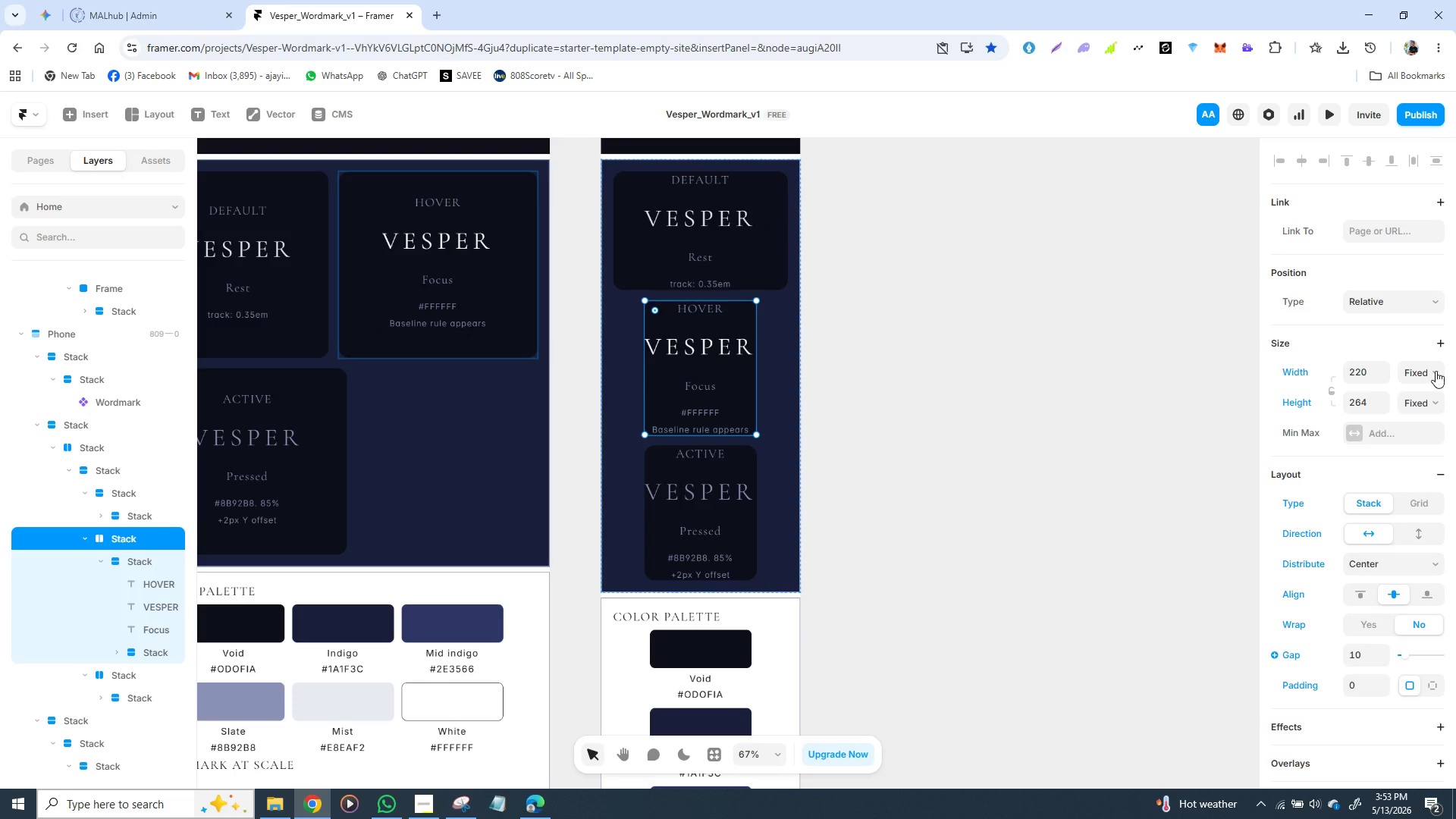 
left_click_drag(start_coordinate=[1432, 371], to_coordinate=[1432, 426])
 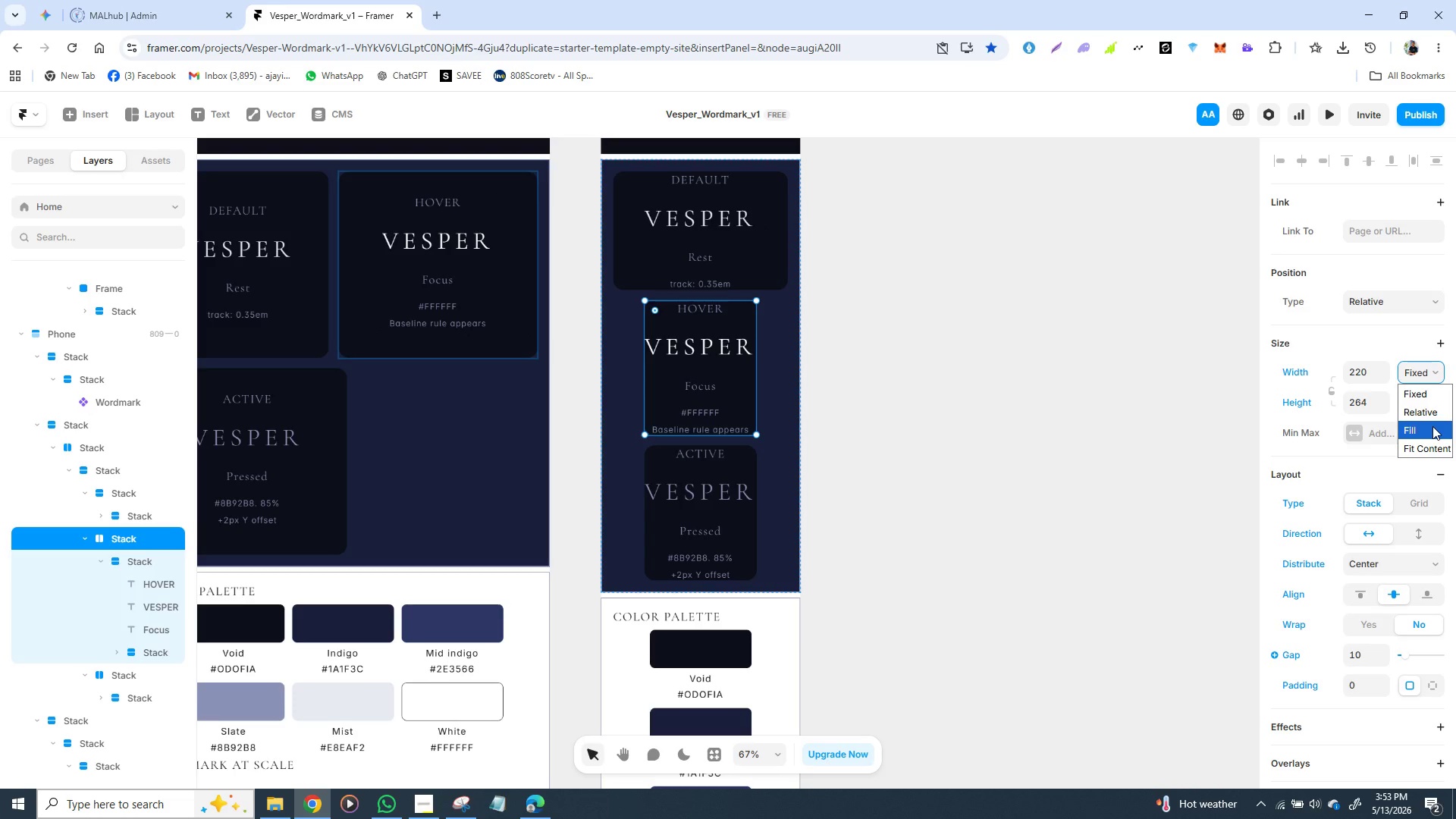 
left_click([1432, 426])
 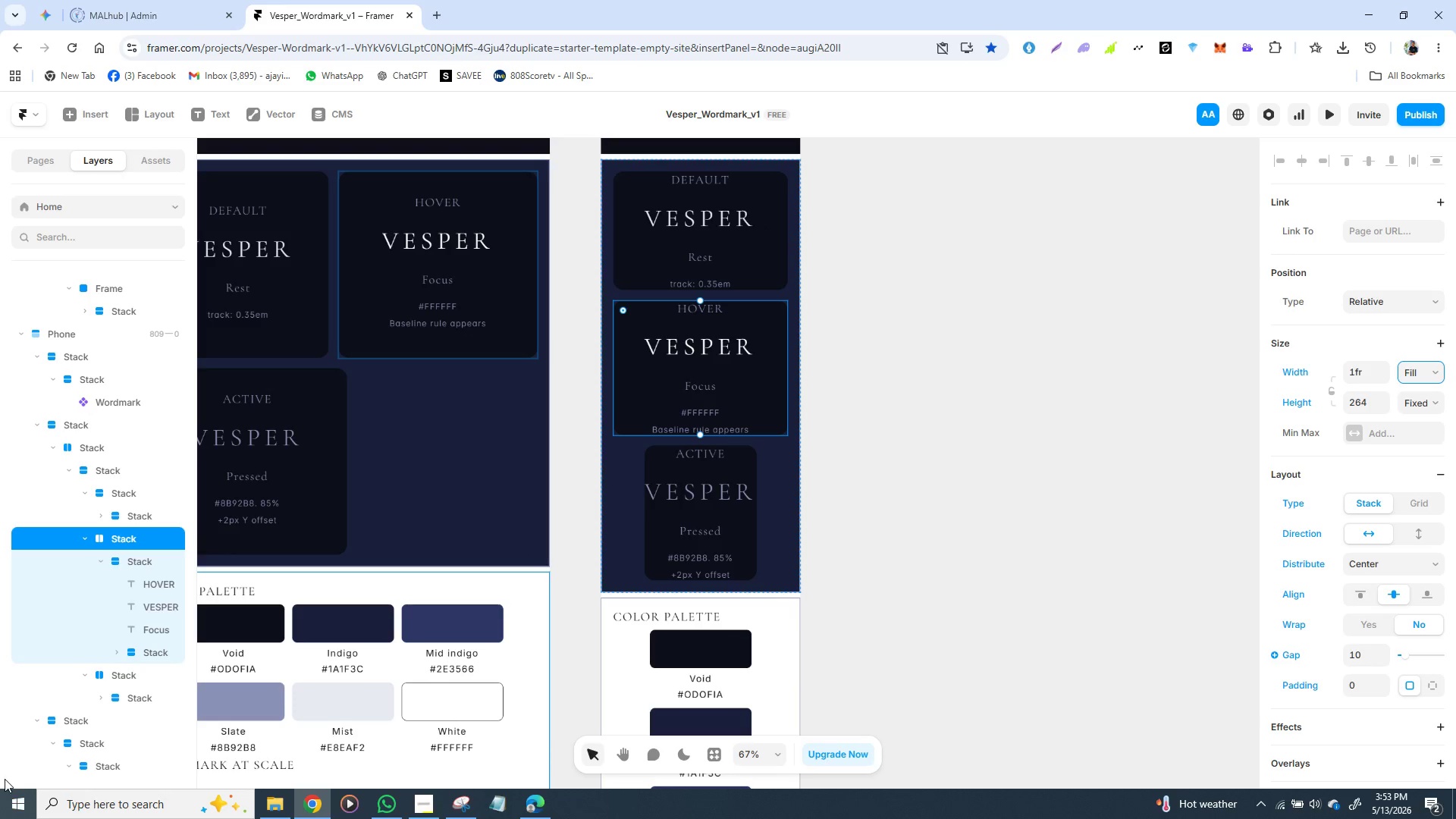 
wait(7.14)
 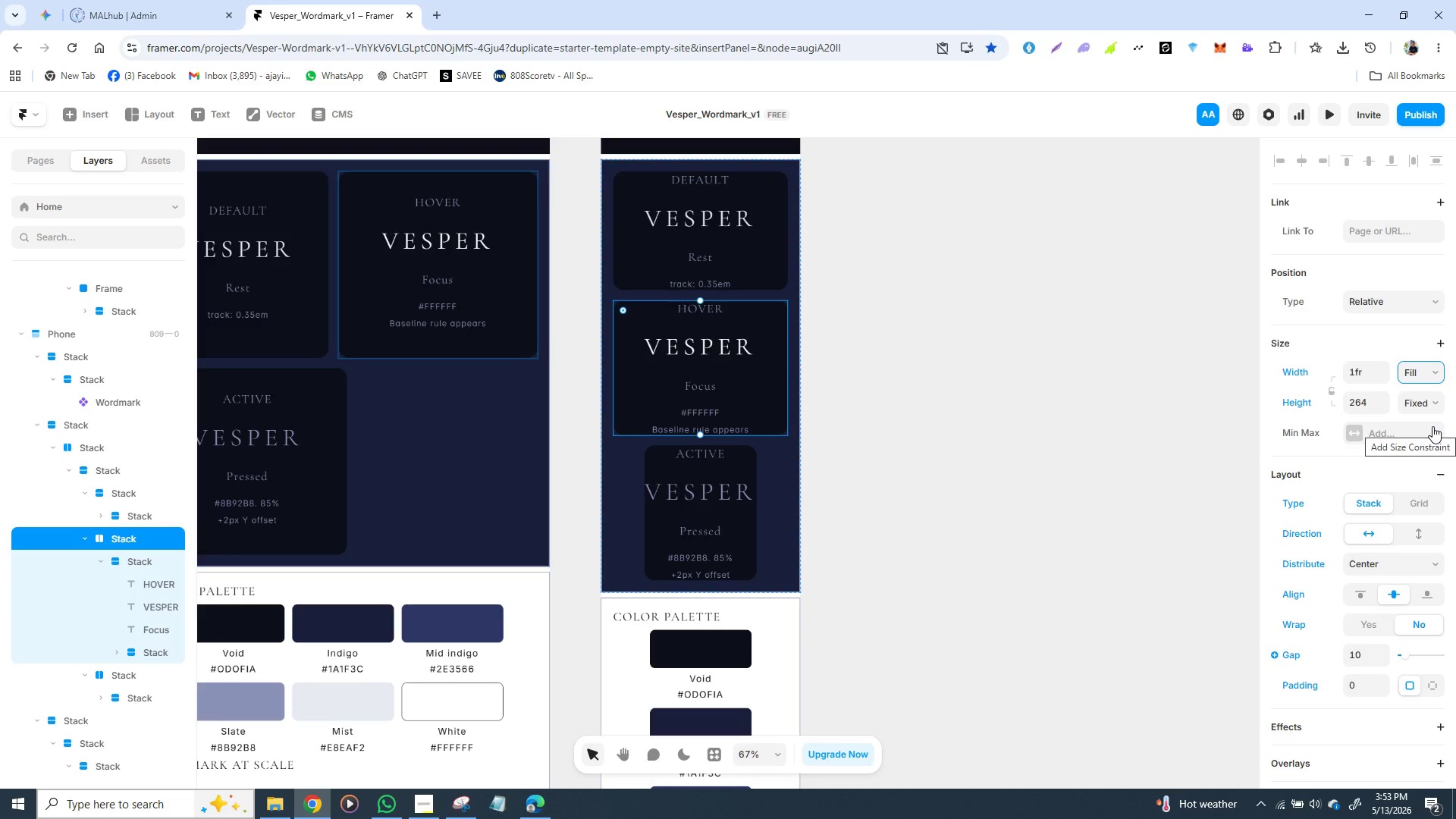 
left_click_drag(start_coordinate=[145, 566], to_coordinate=[114, 674])
 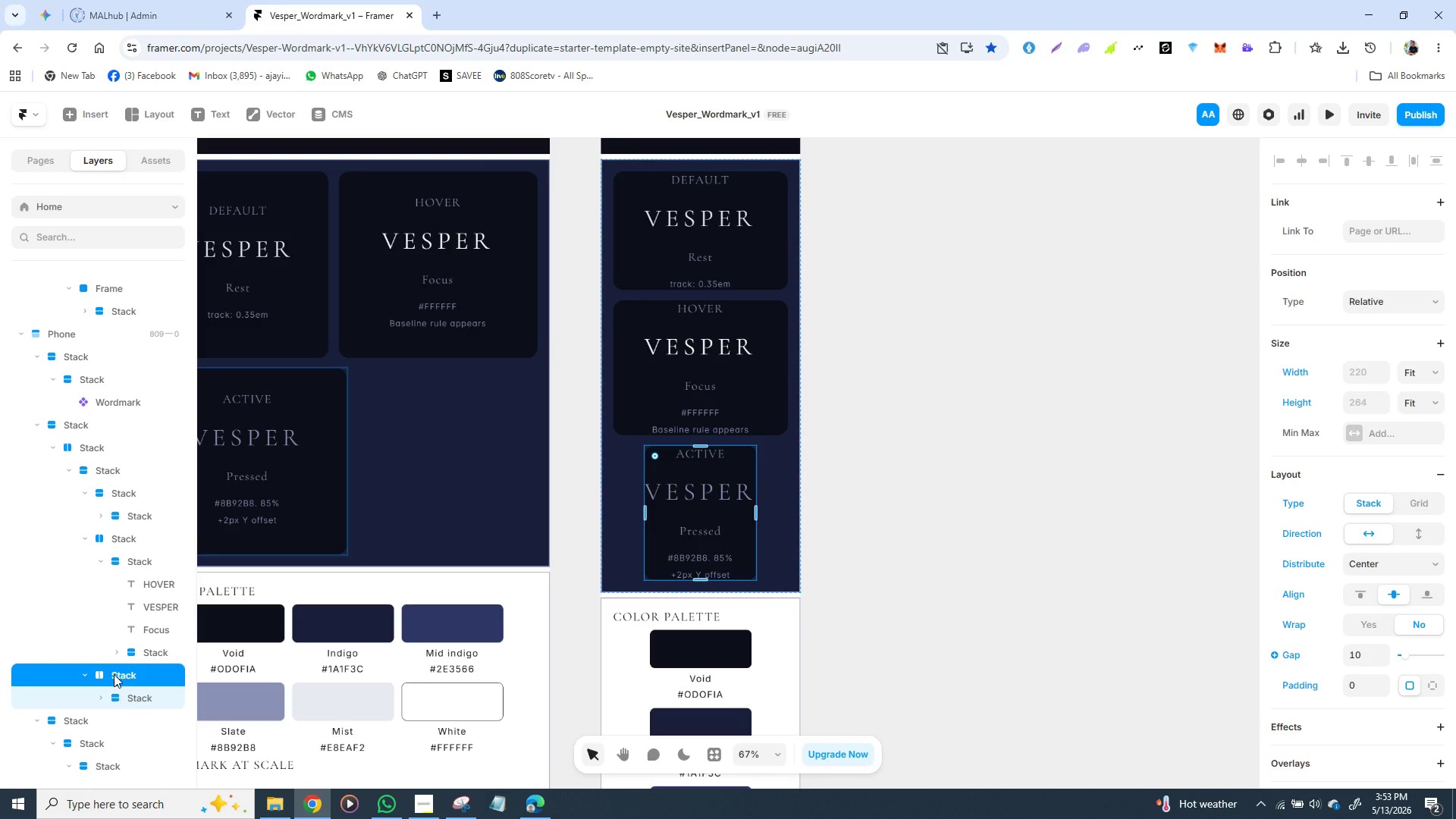 
left_click([114, 674])
 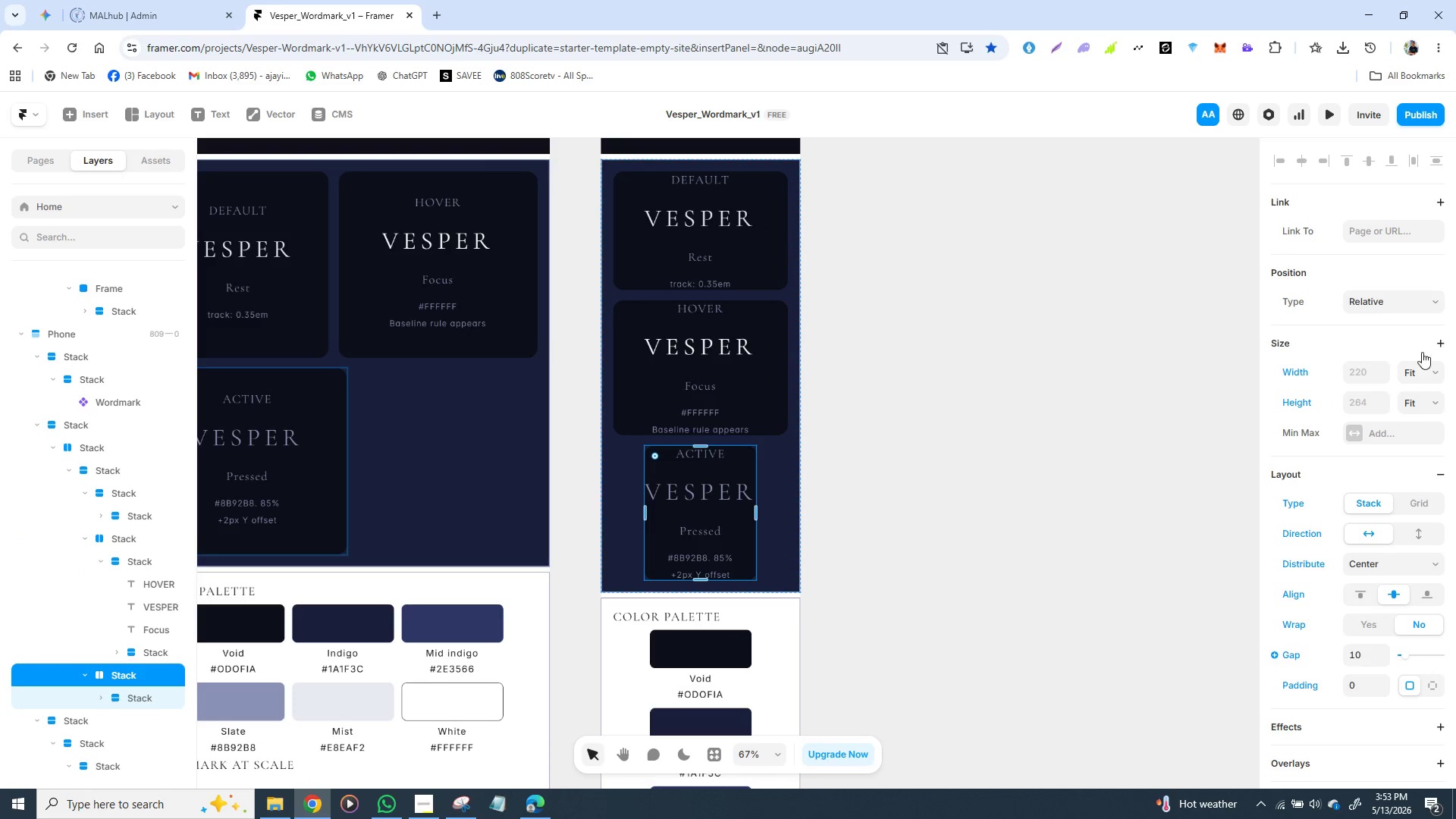 
left_click([1428, 367])
 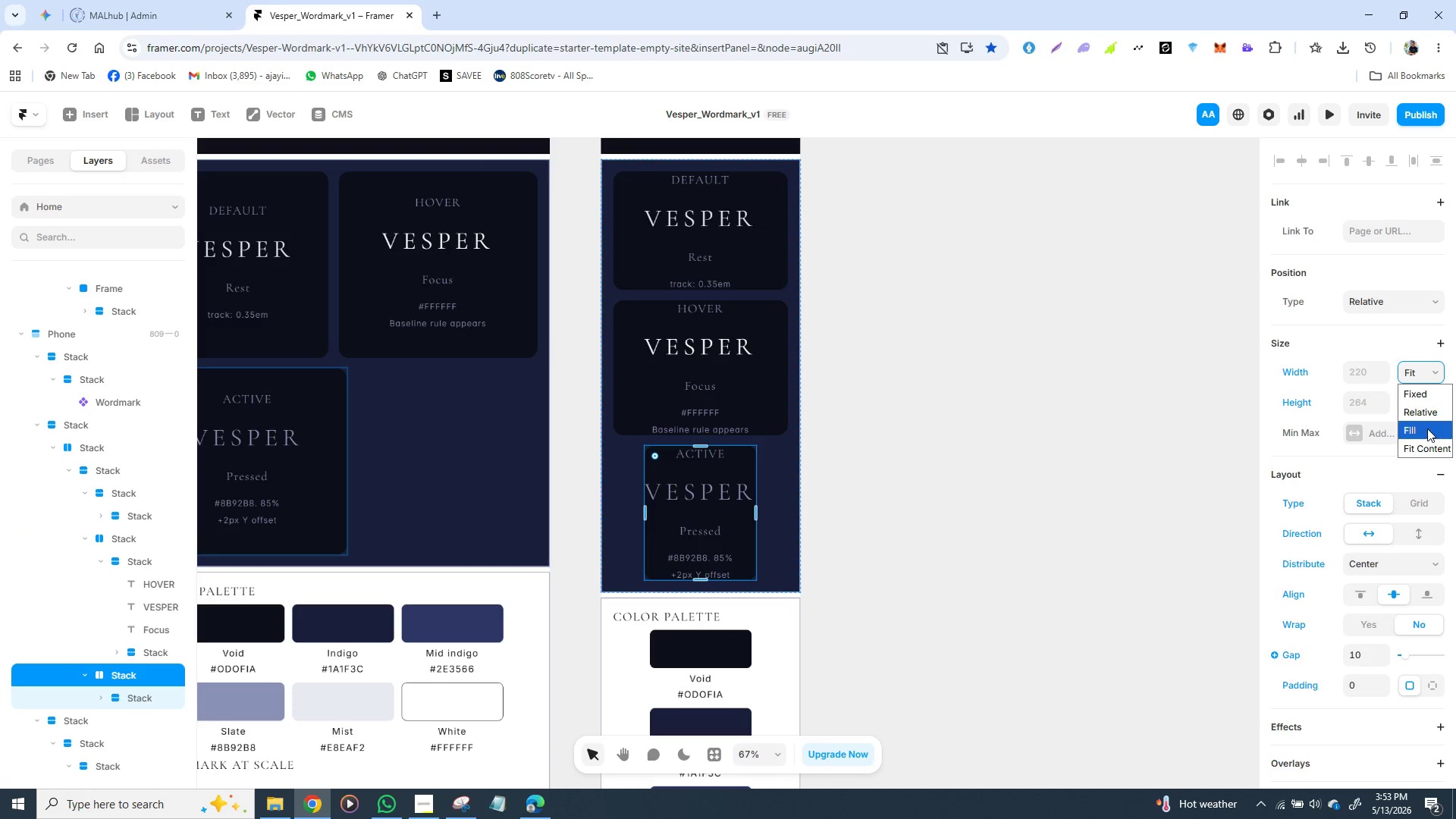 
left_click([1427, 428])
 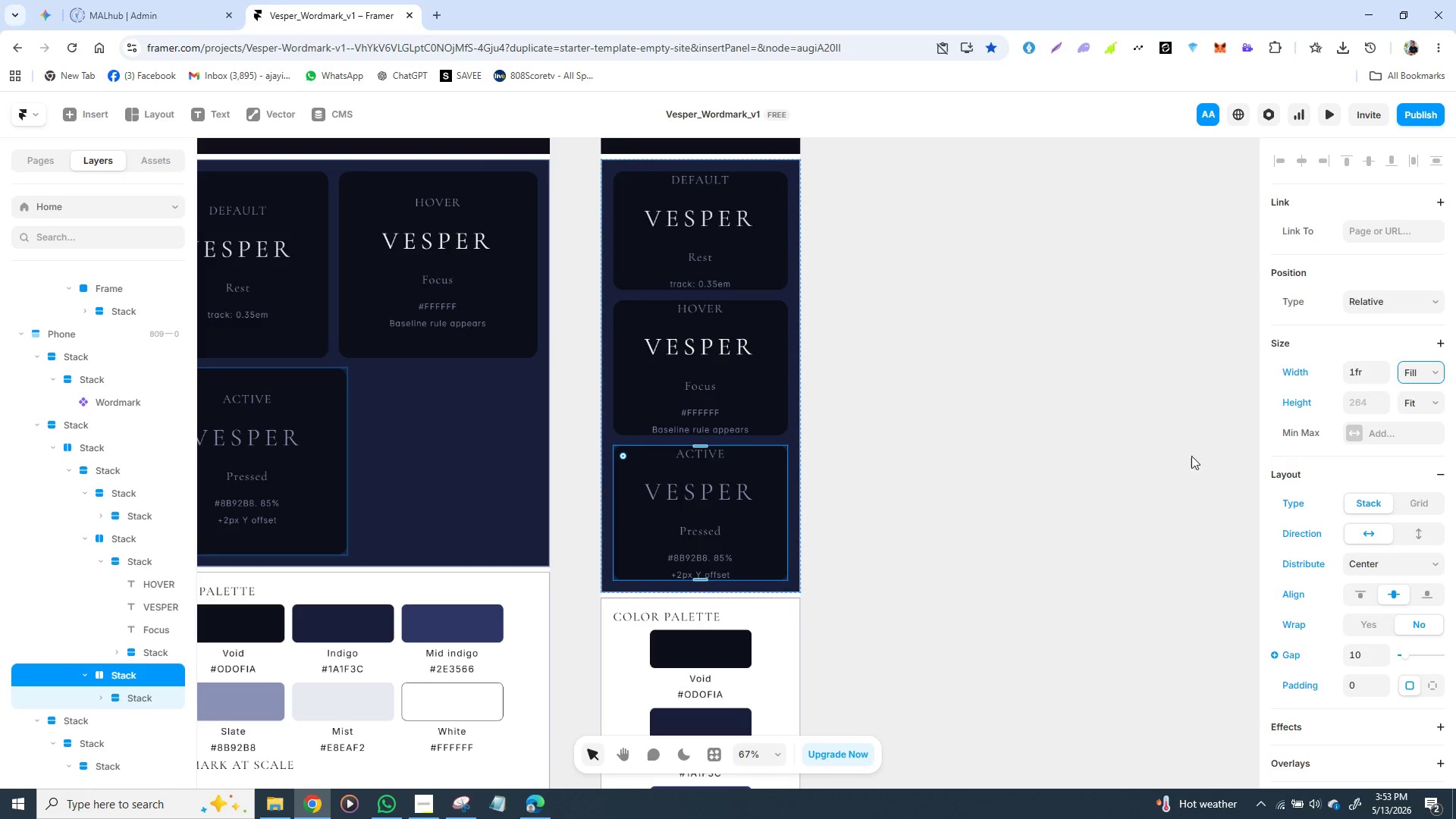 
left_click([1128, 470])
 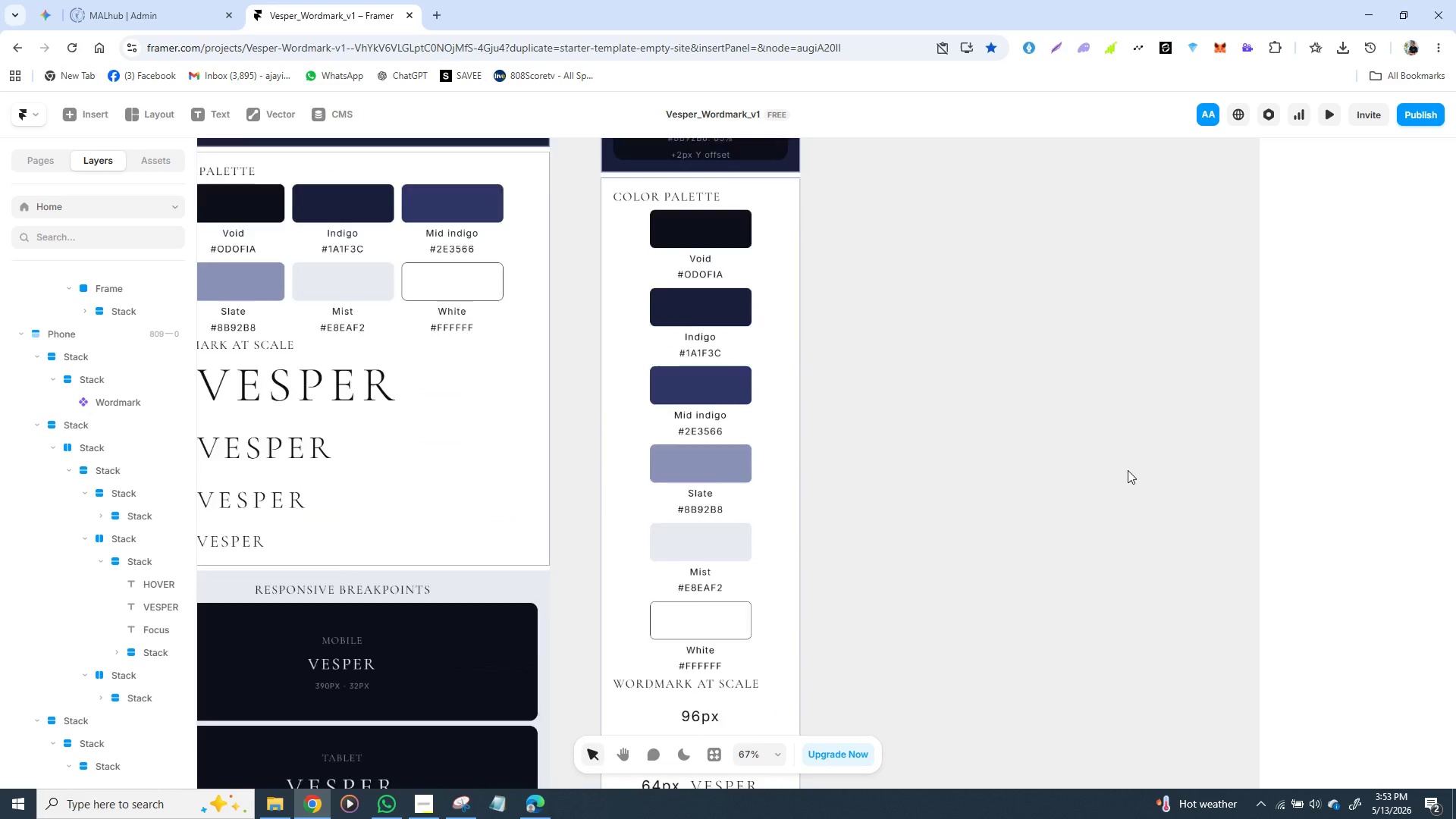 
wait(17.84)
 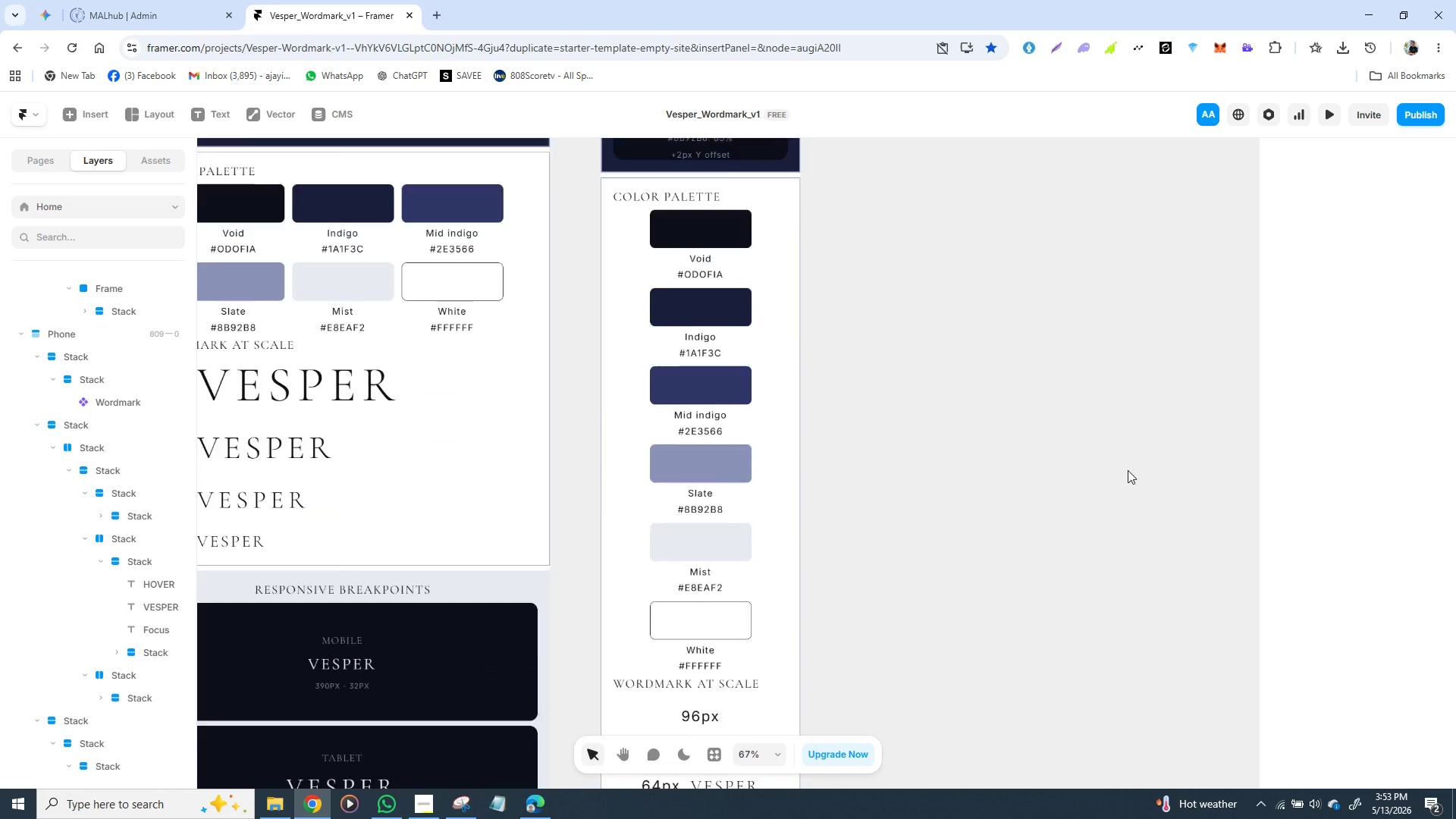 
left_click([663, 621])
 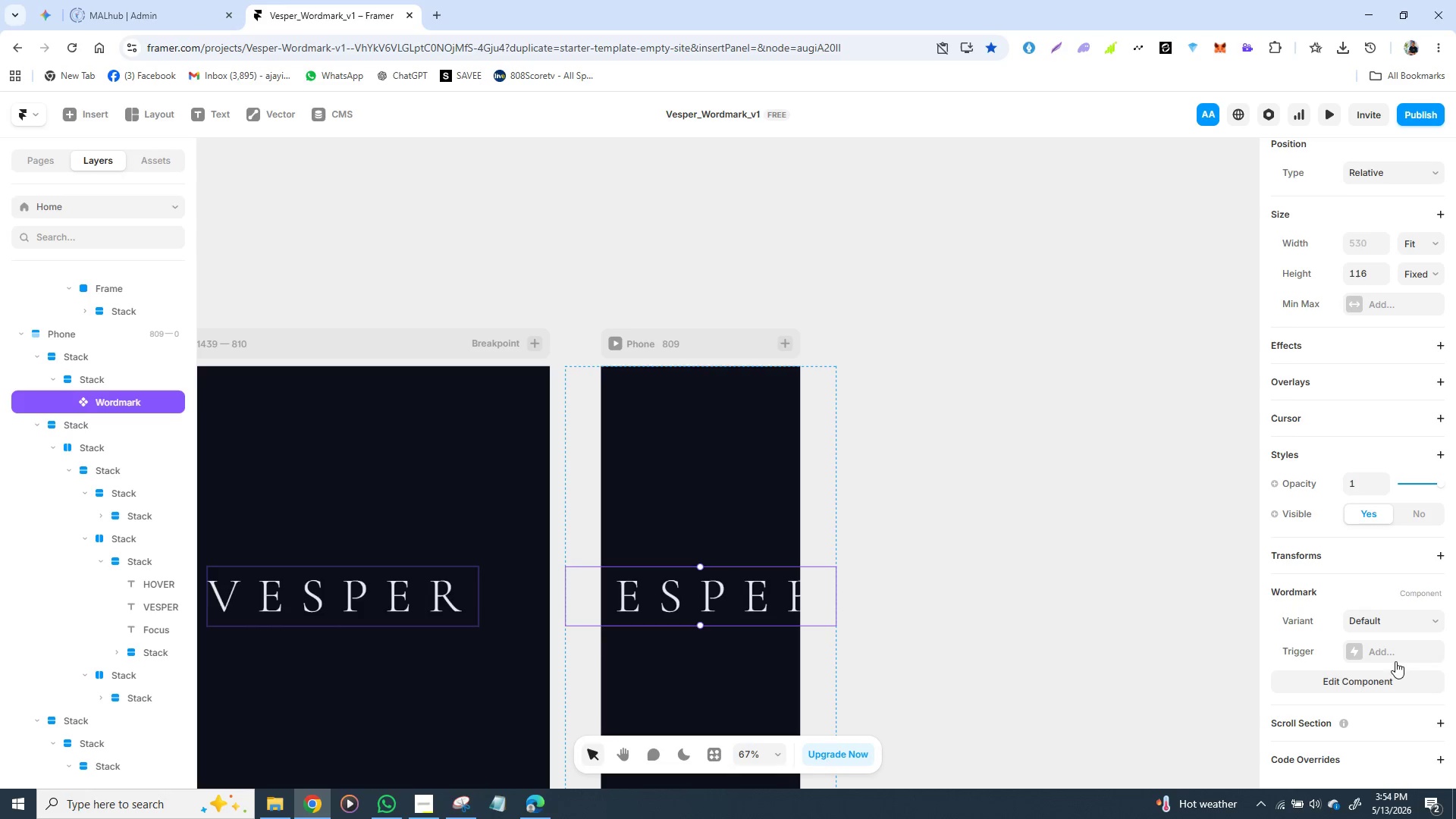 
wait(10.39)
 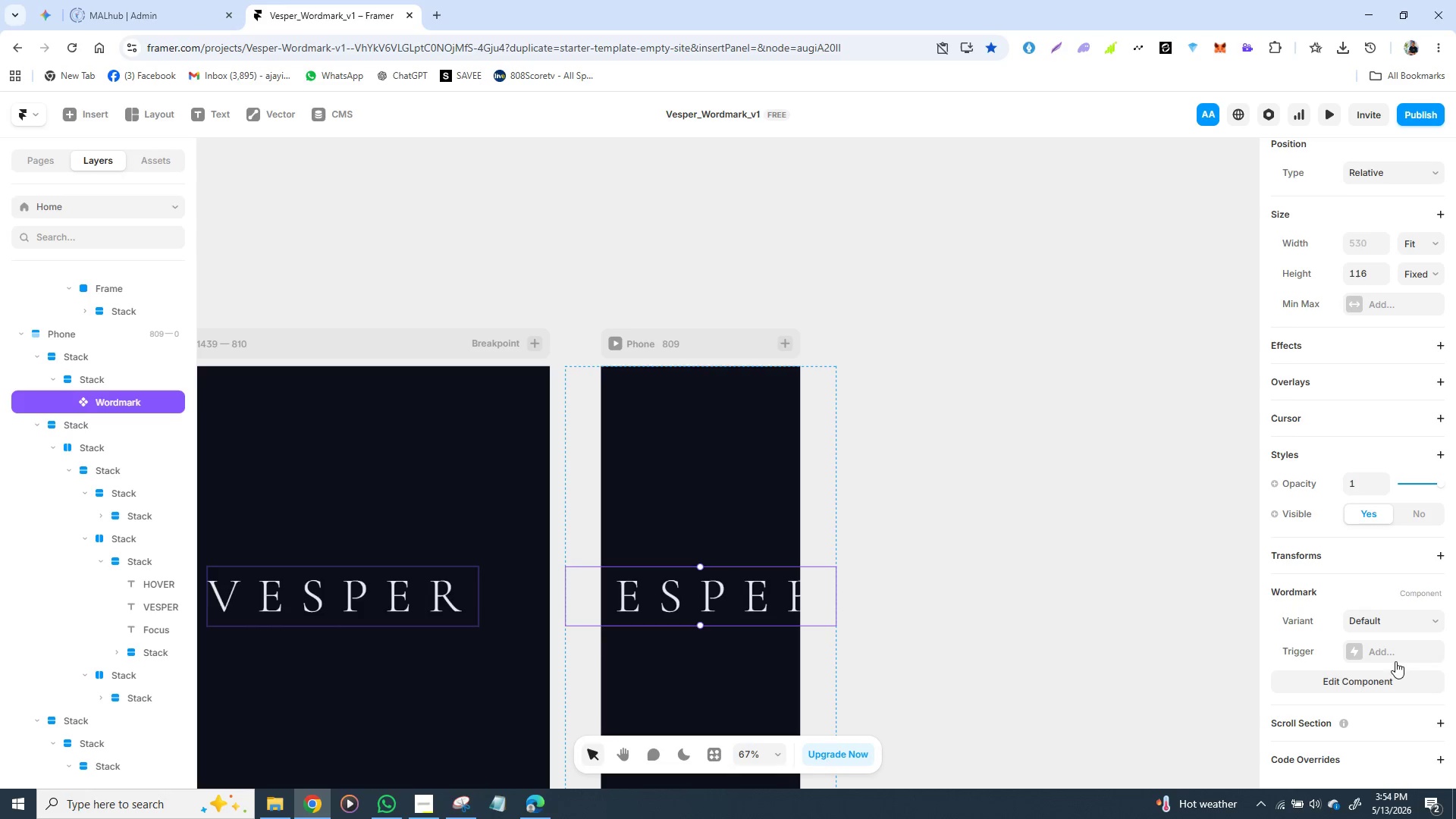 
left_click([800, 503])
 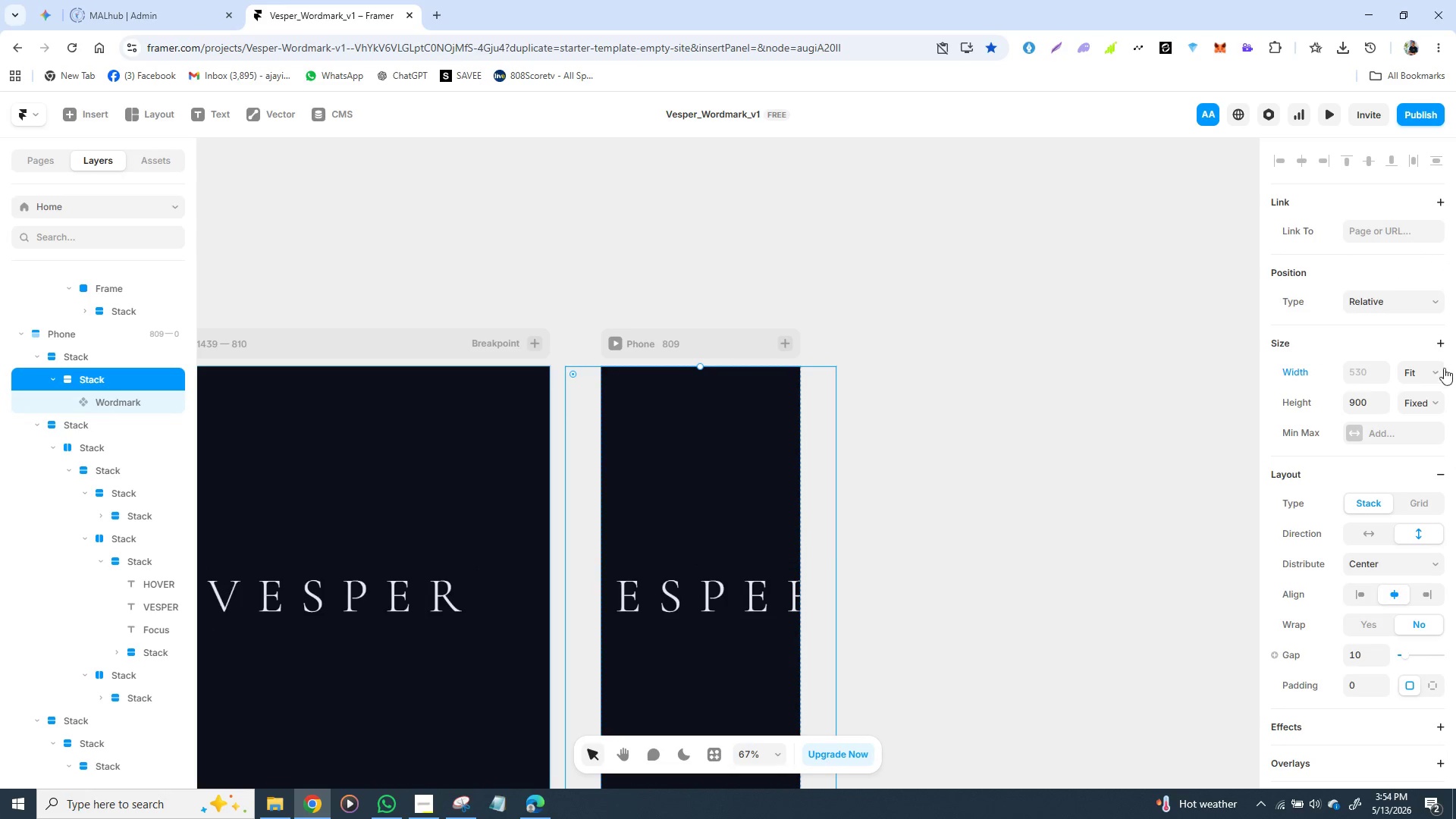 
left_click([1445, 375])
 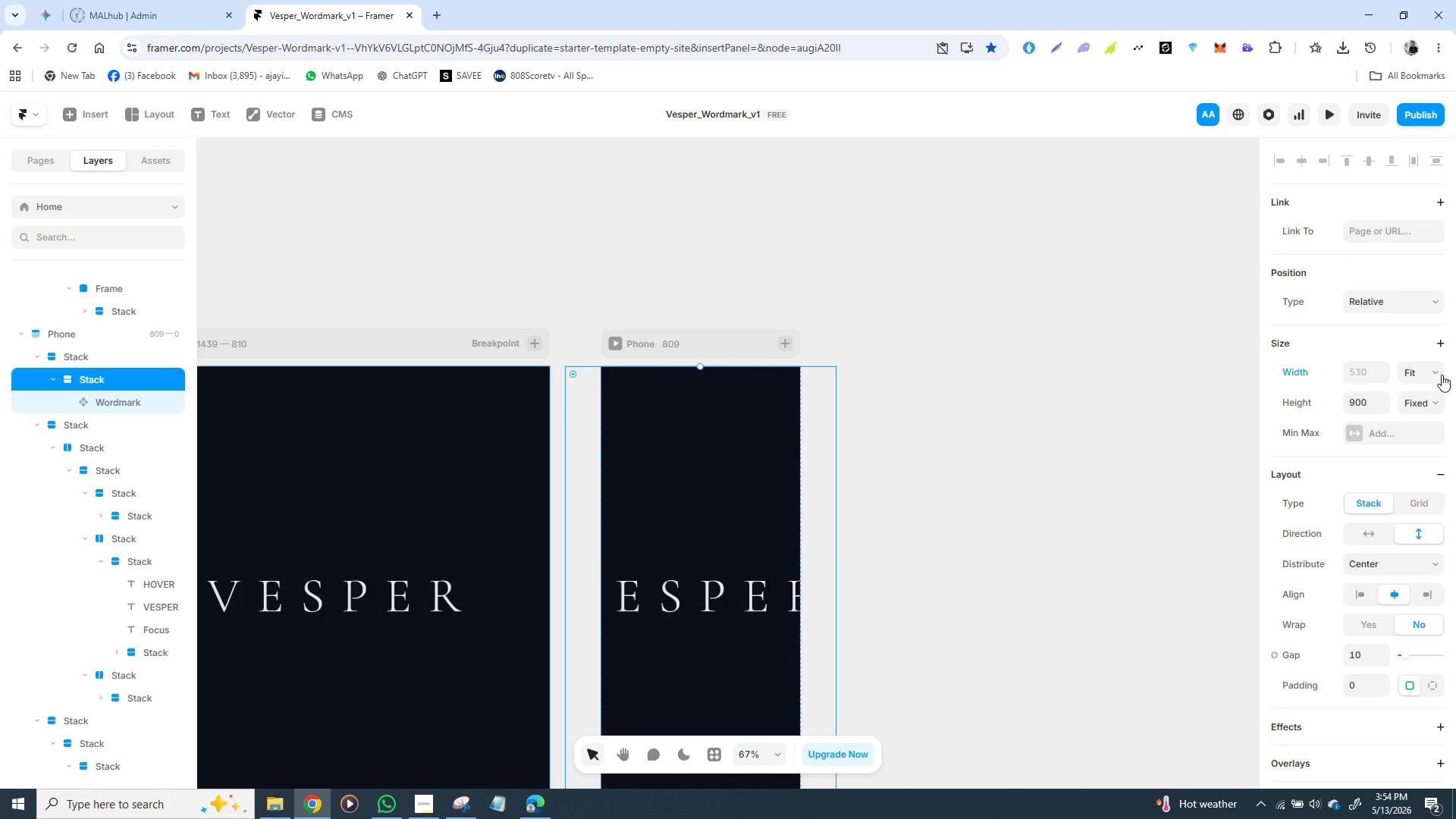 
left_click([1442, 375])
 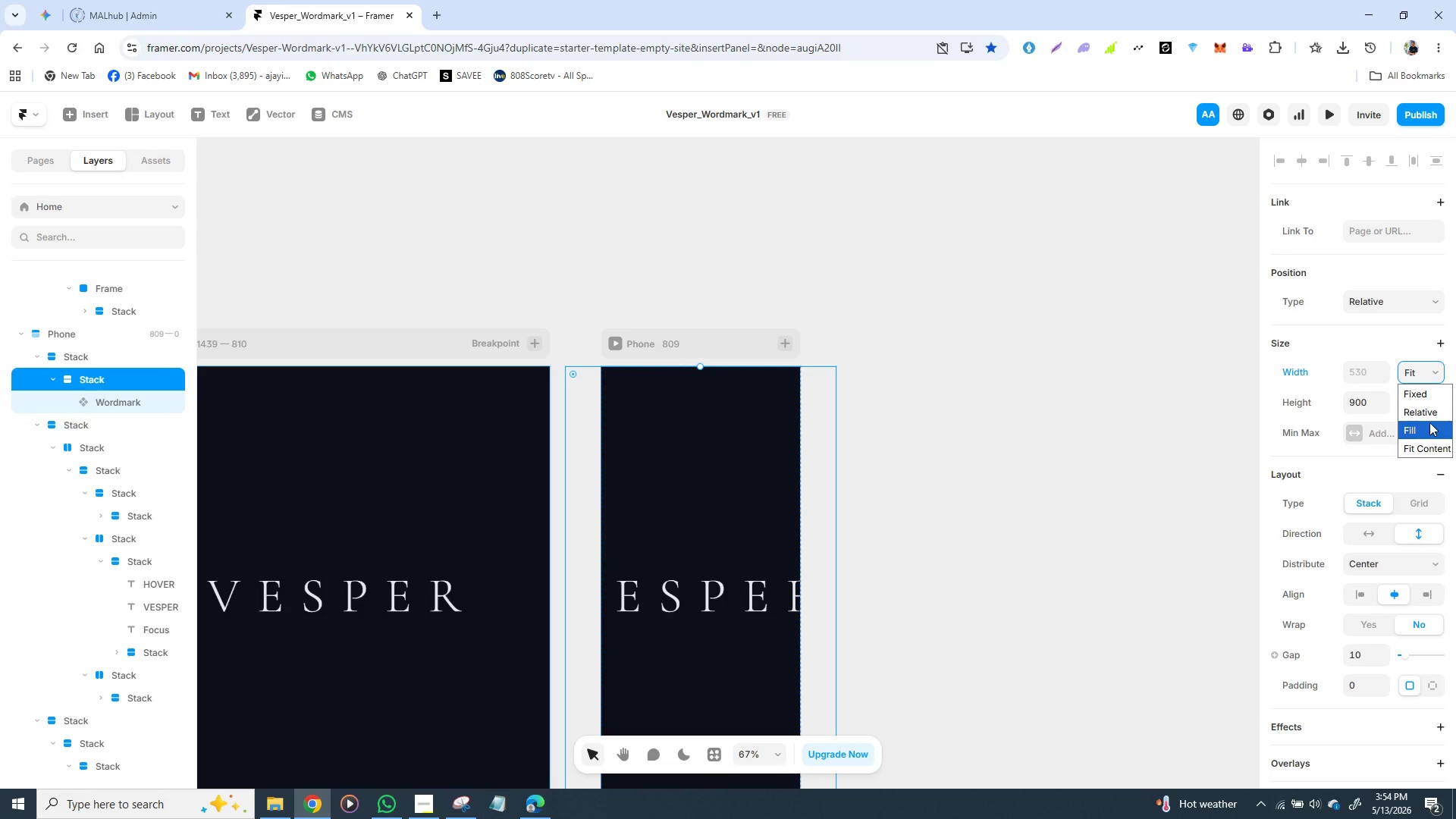 
left_click([1429, 422])
 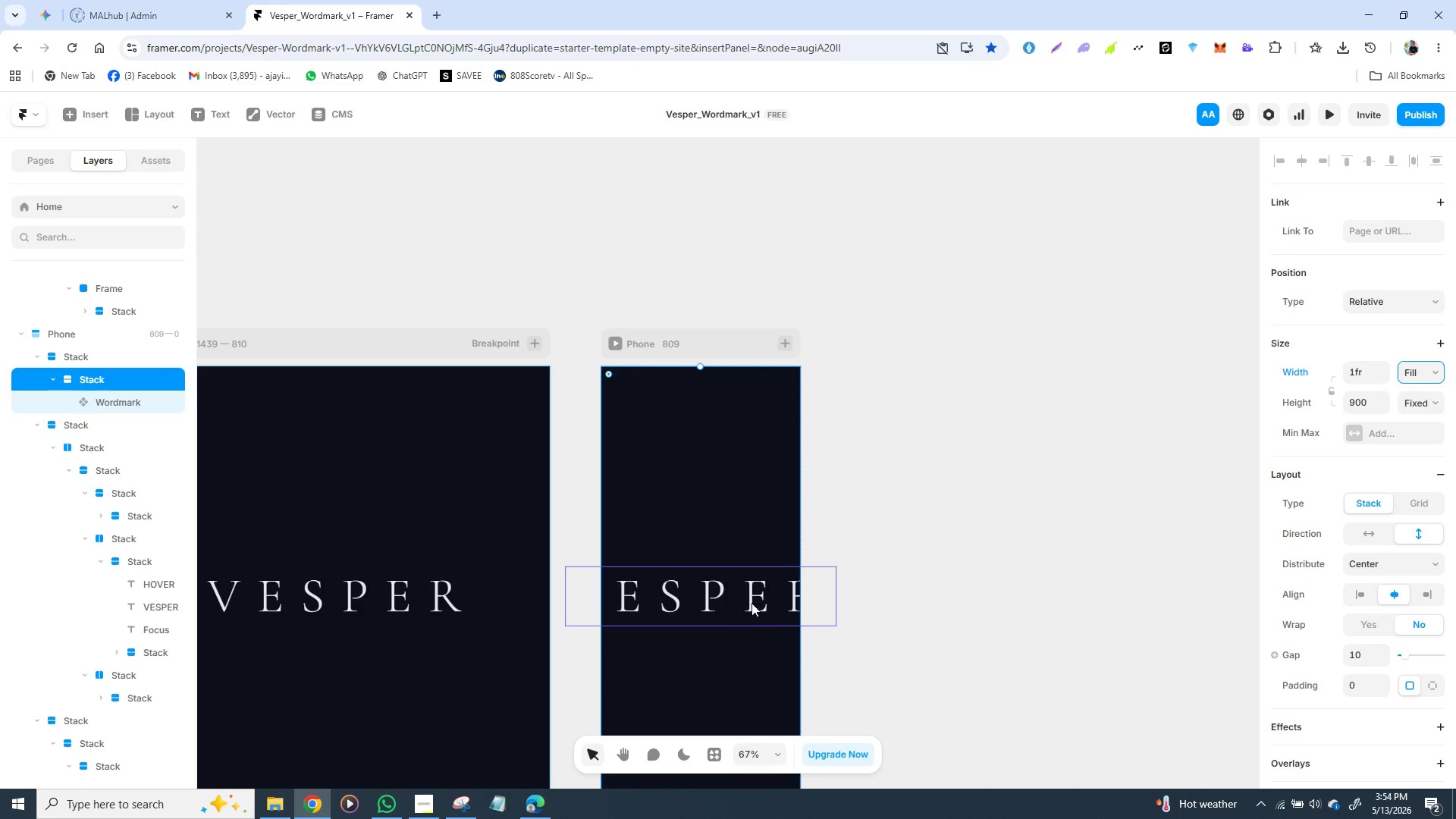 
left_click([751, 601])
 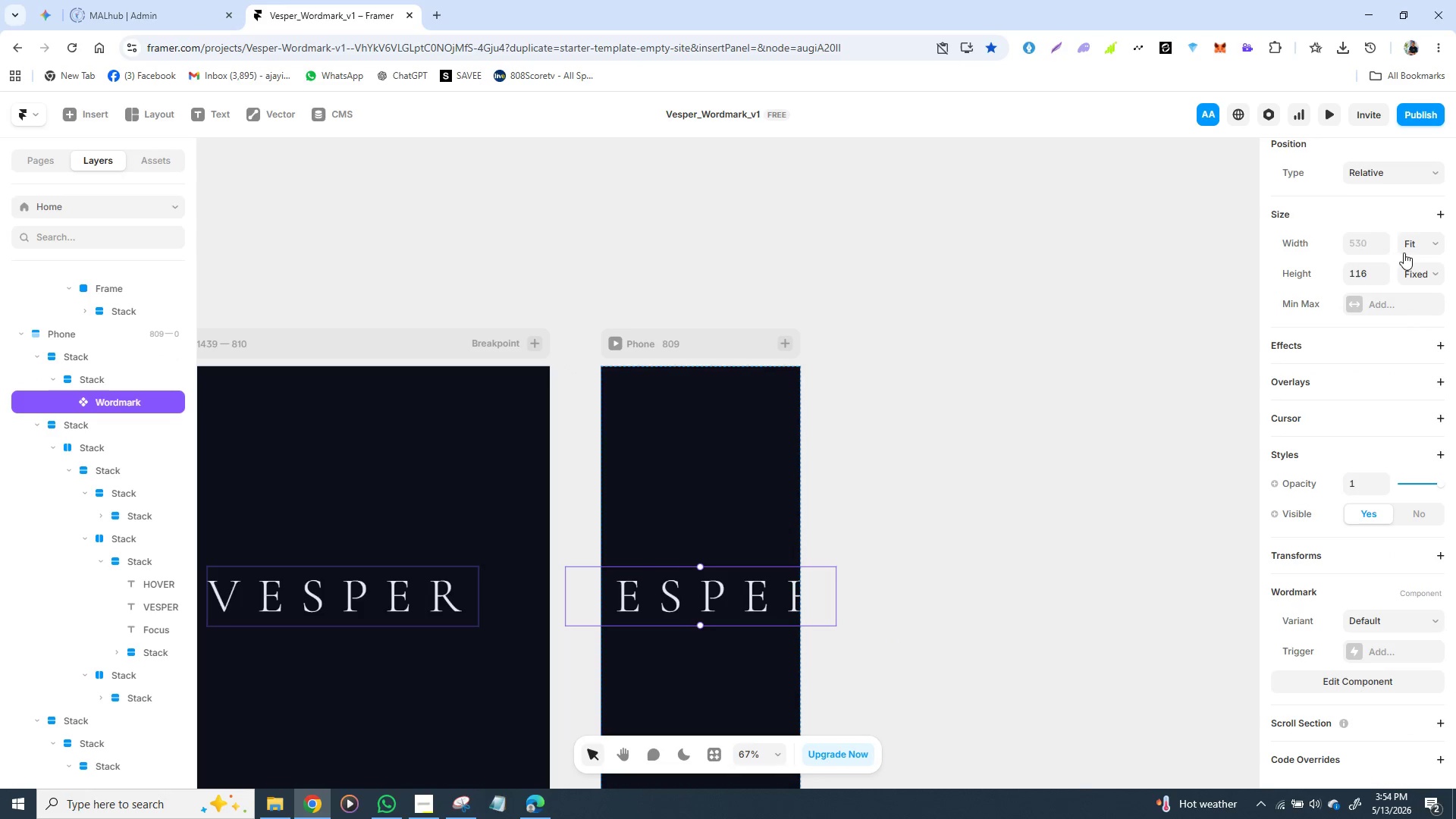 
left_click([1411, 242])
 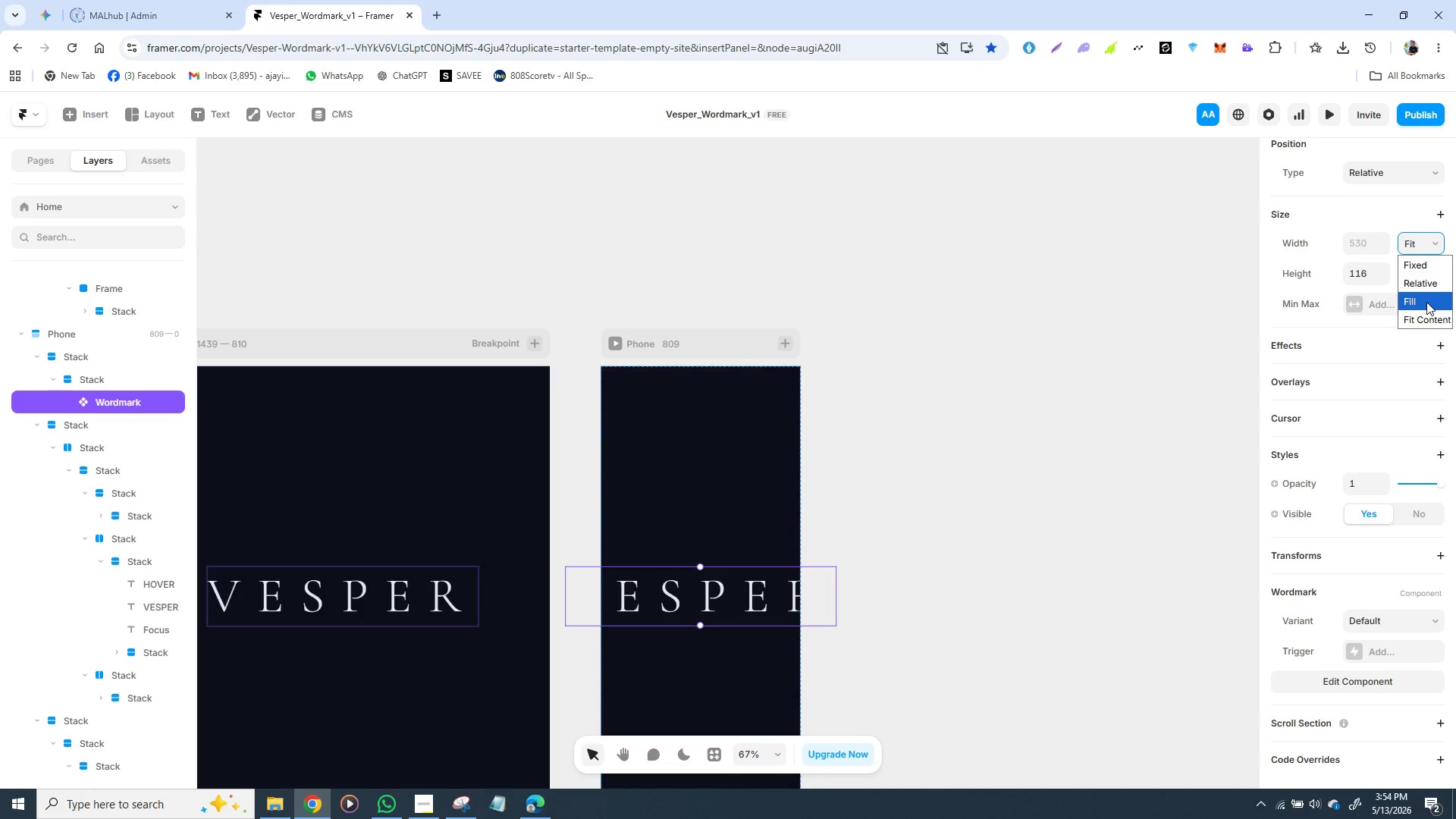 
left_click([1426, 302])
 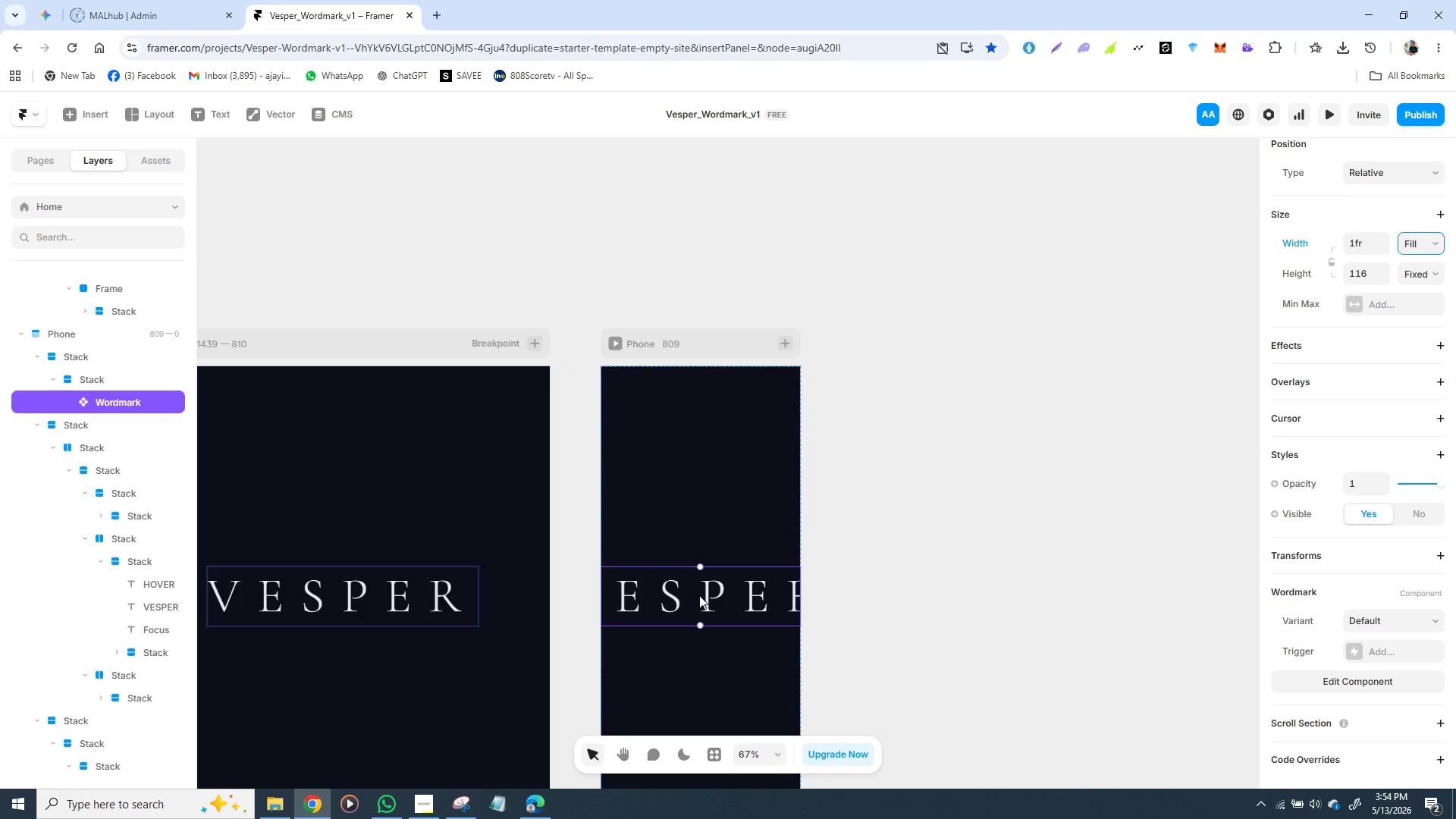 
double_click([699, 595])
 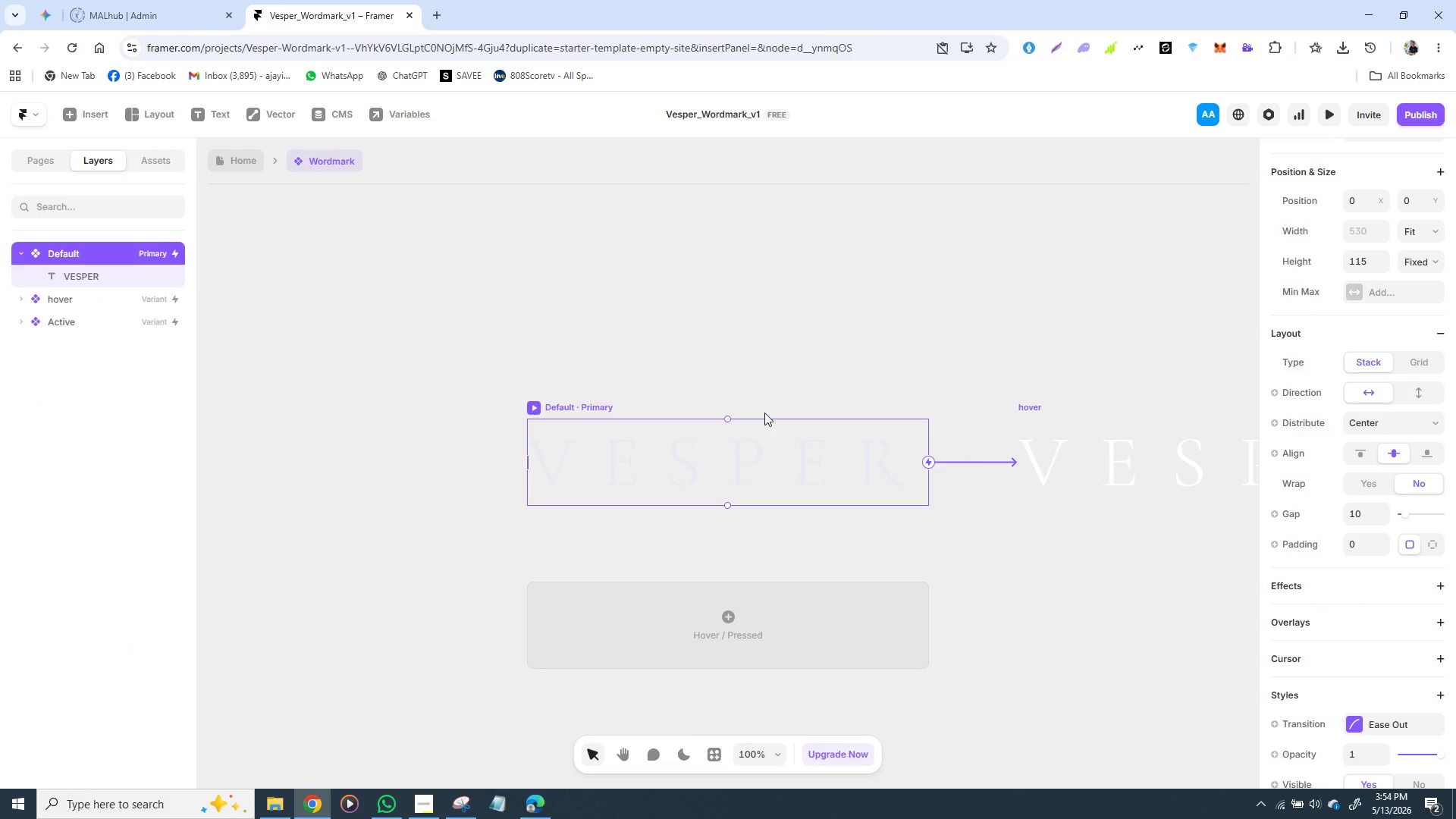 
left_click([764, 413])
 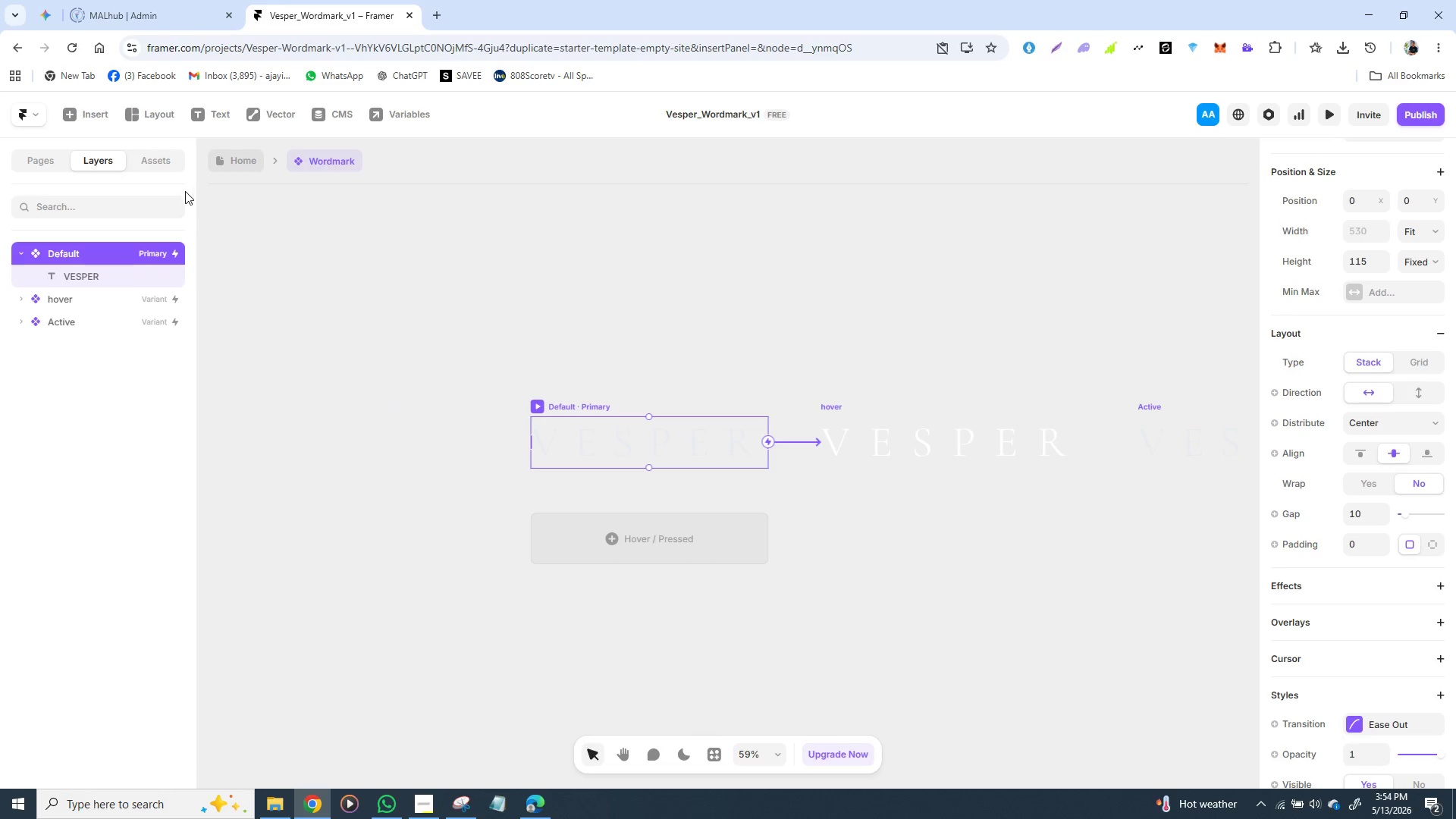 
left_click([237, 151])
 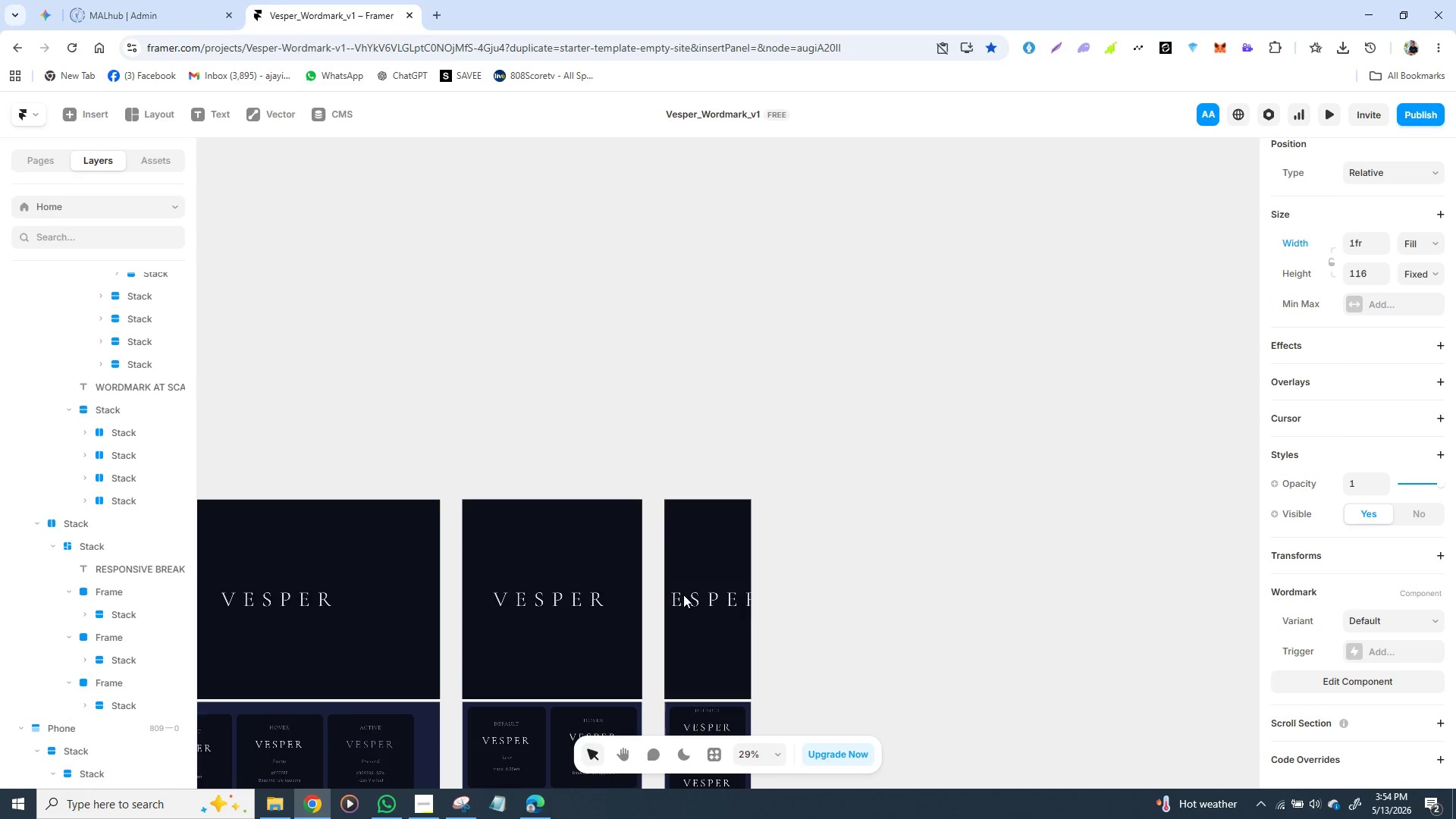 
wait(5.2)
 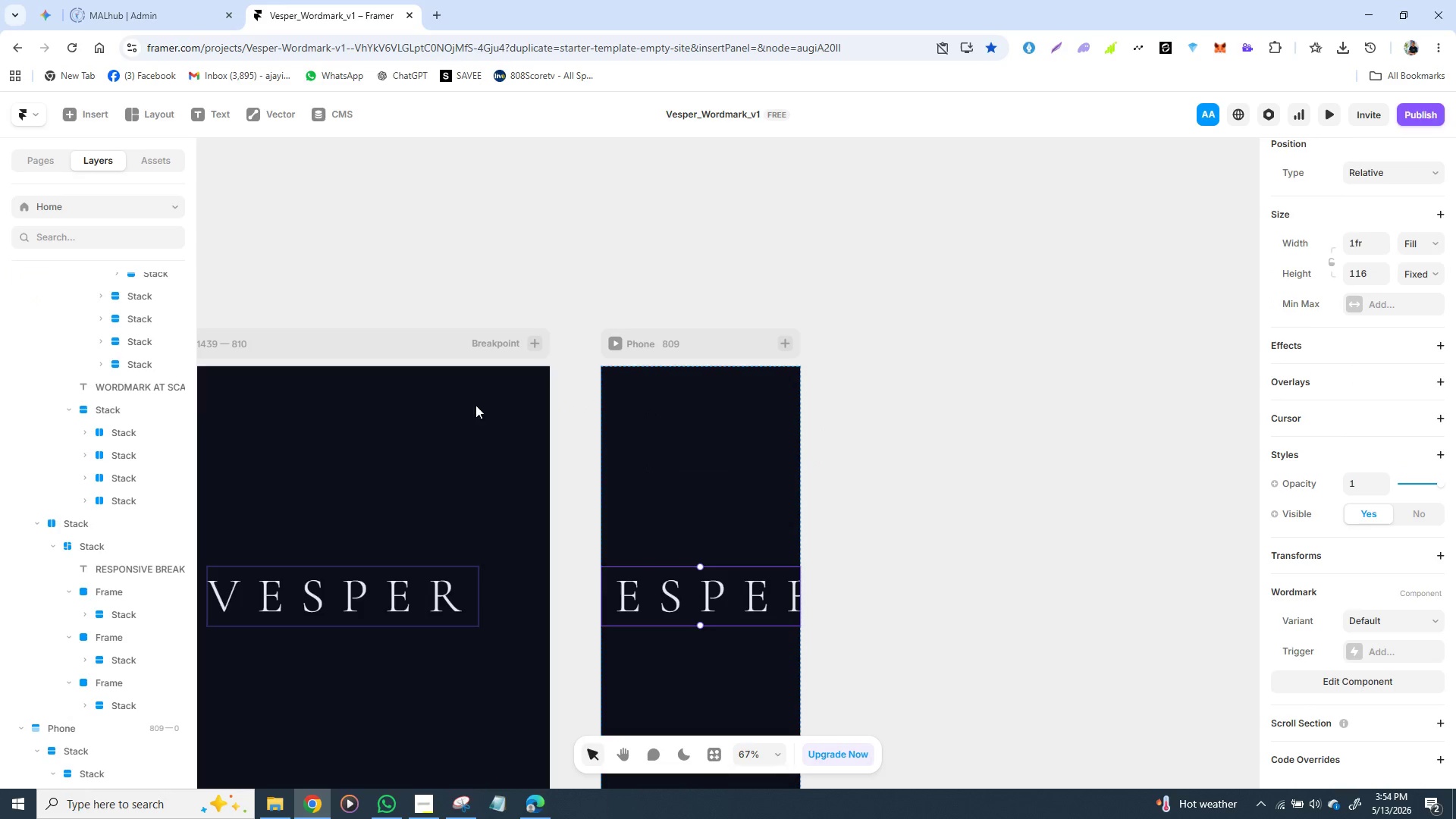 
left_click([516, 472])
 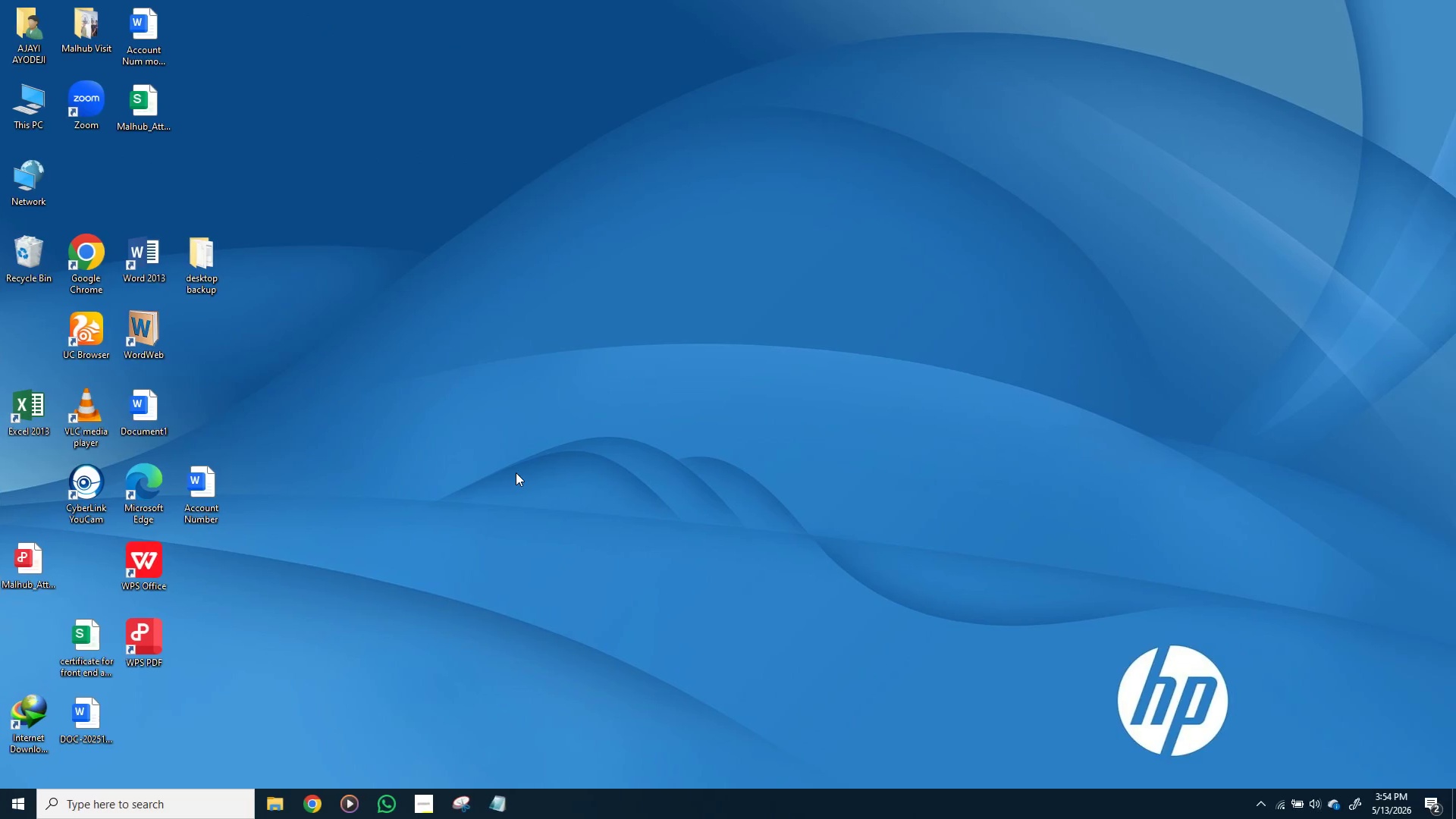 
left_click([516, 472])
 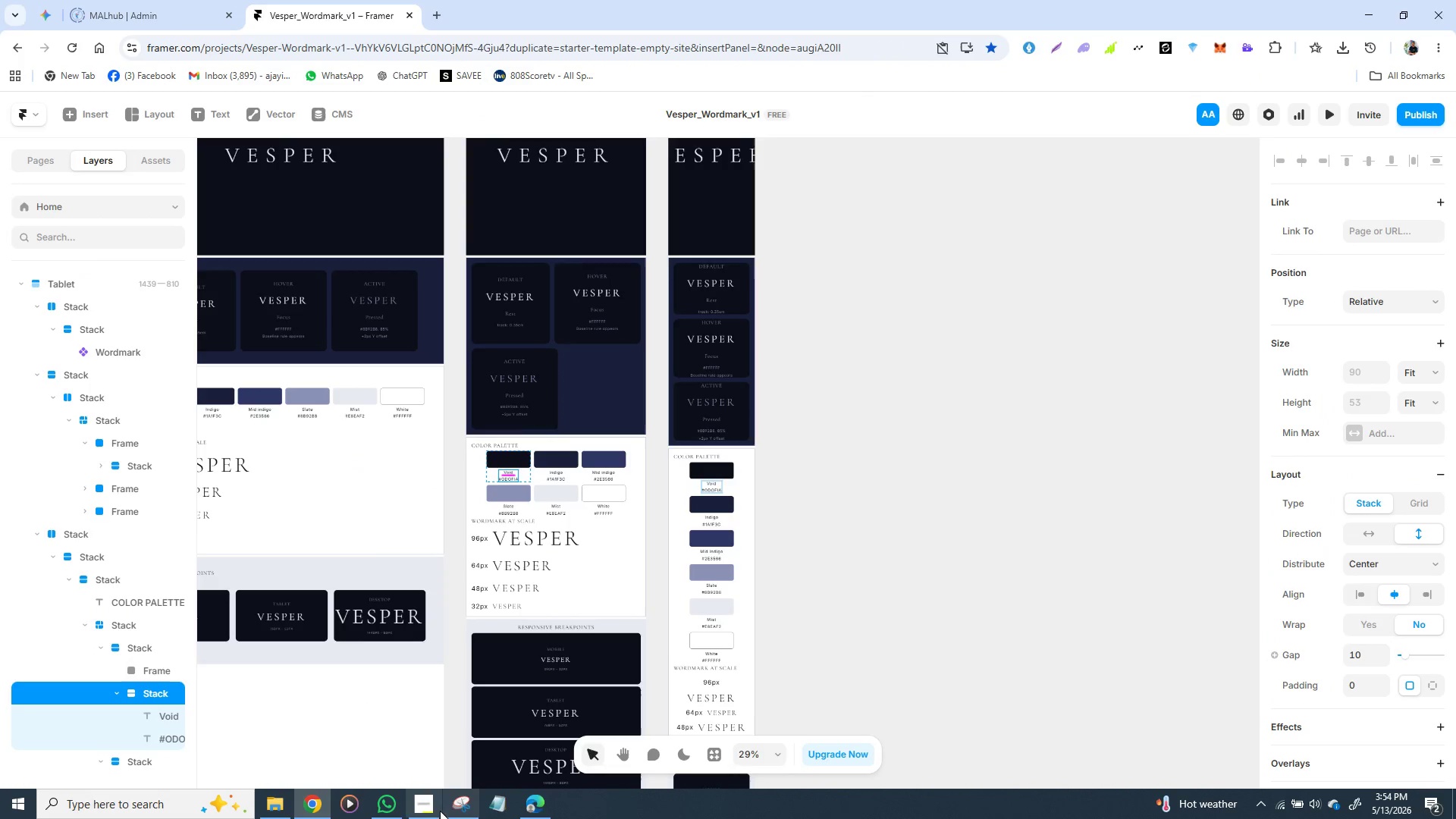 
left_click([416, 811])